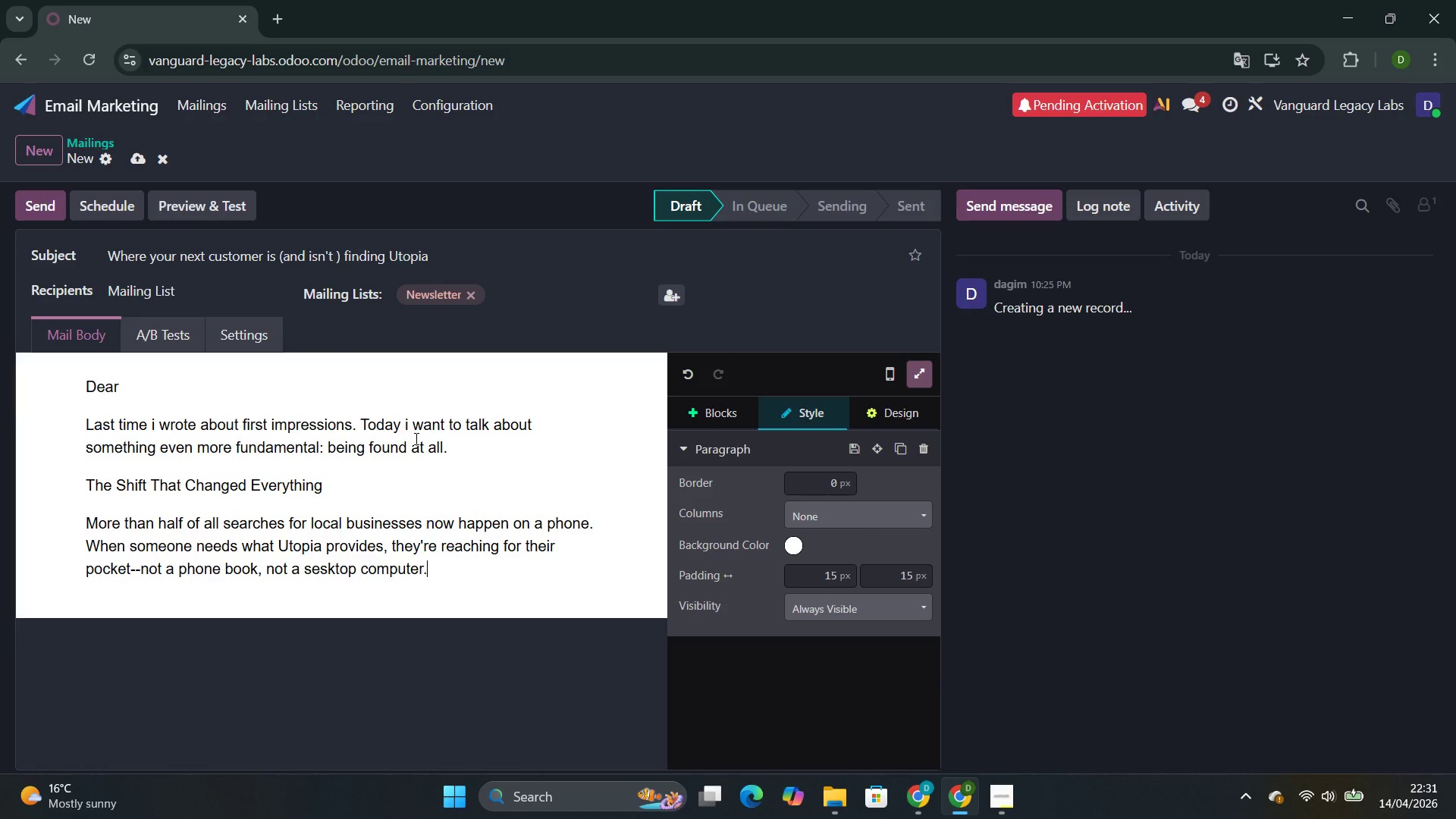 
key(Enter)
 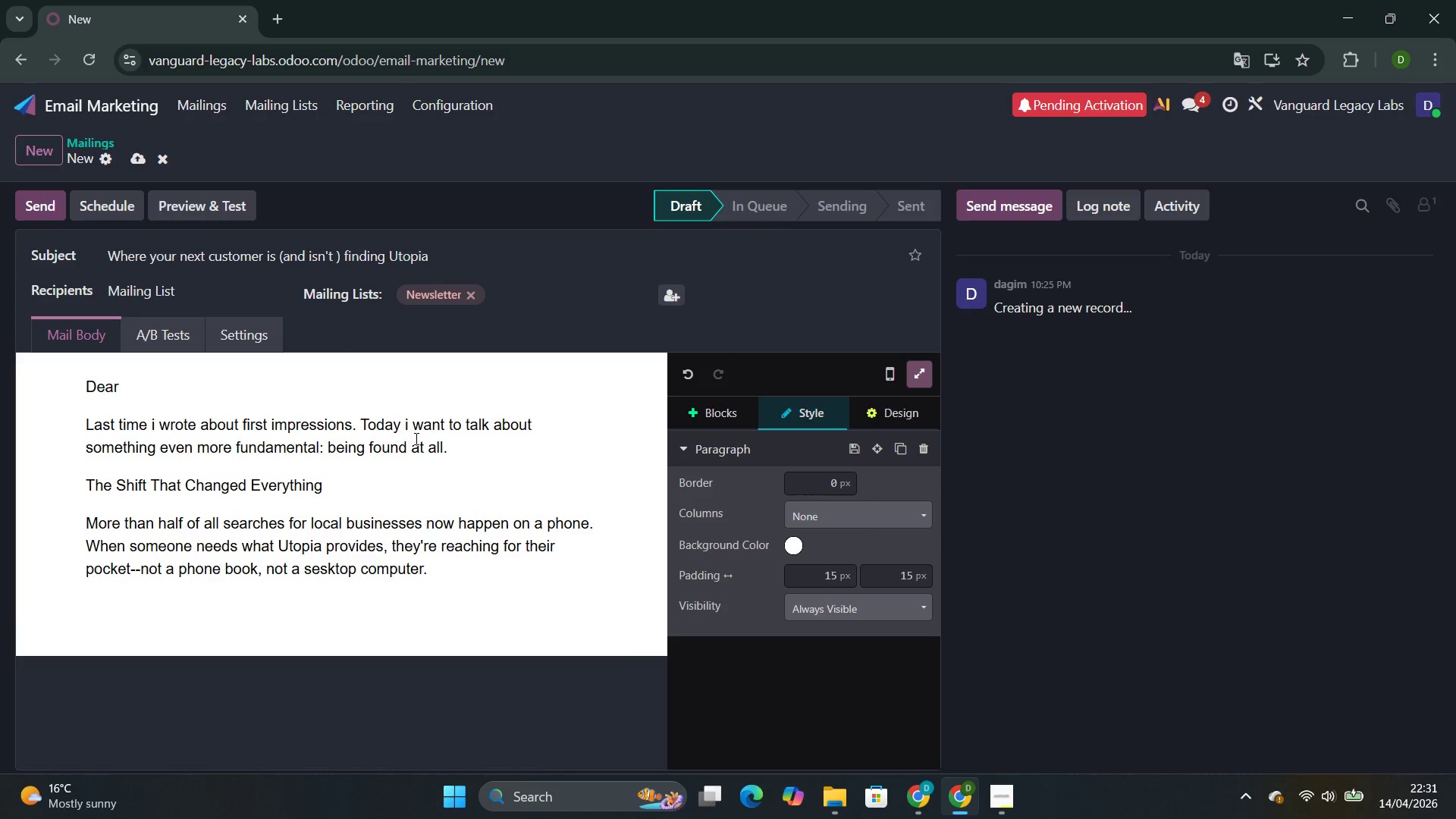 
type(What This means fi)
key(Backspace)
type(or You)
 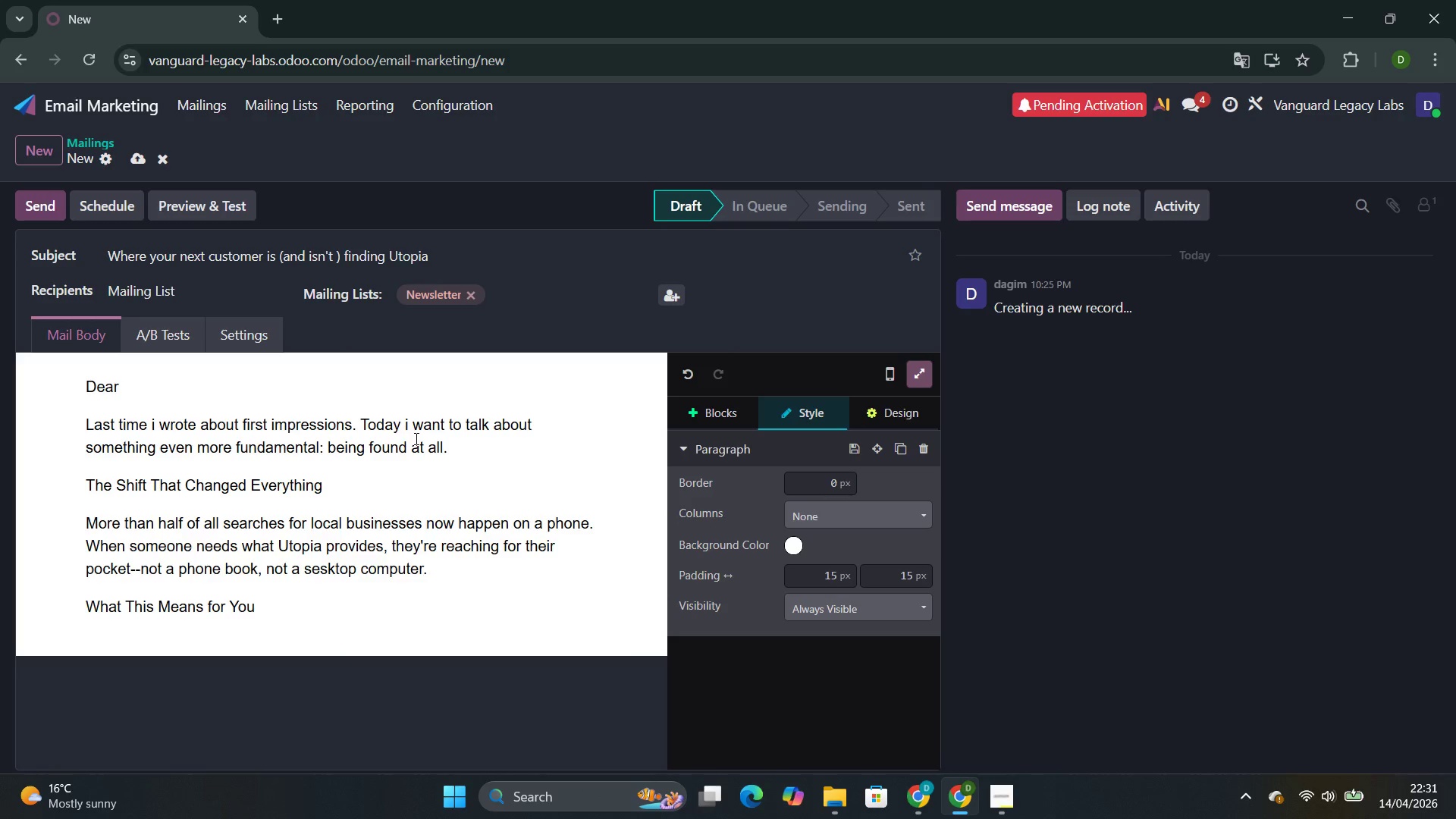 
wait(6.67)
 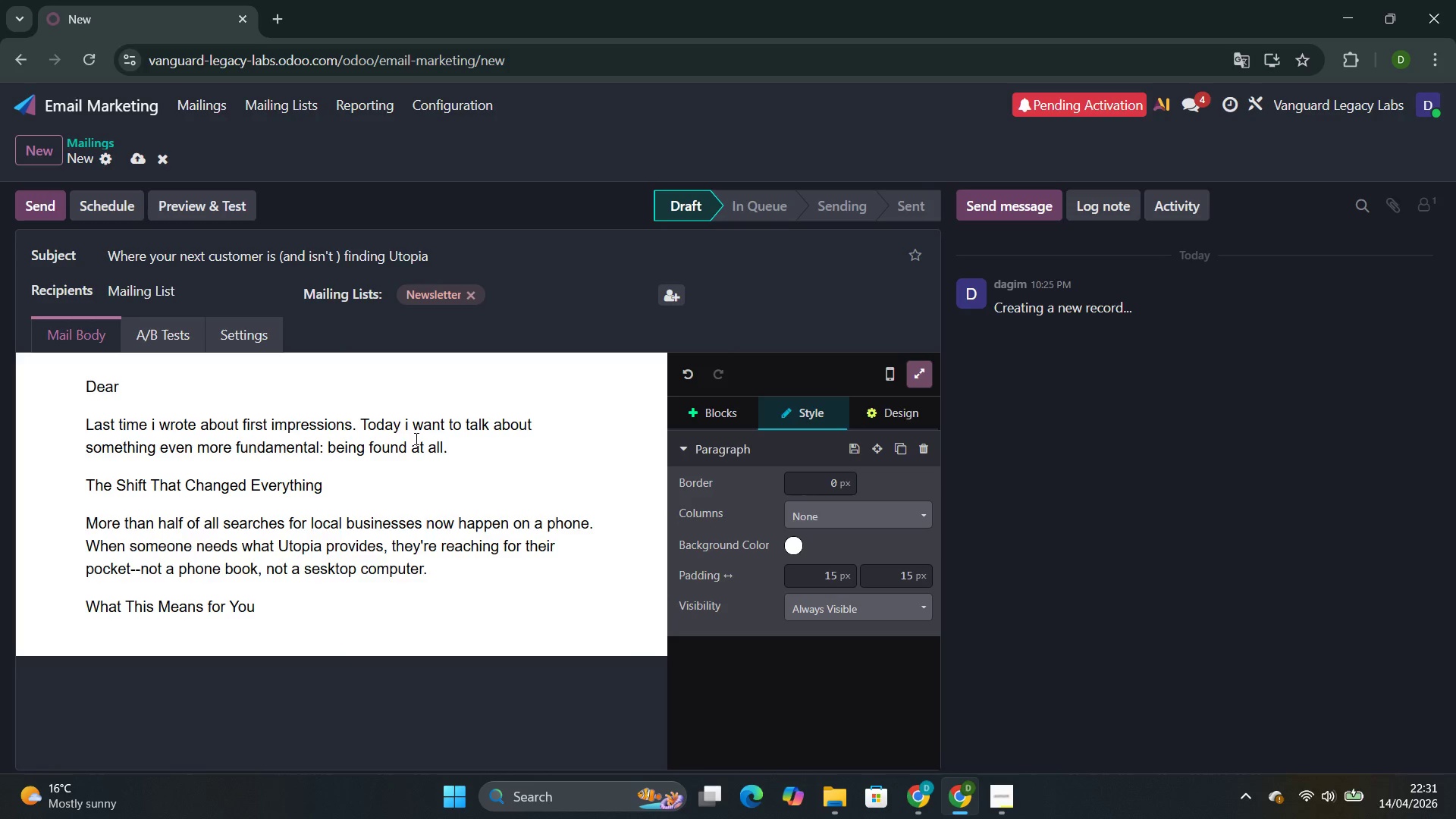 
key(Enter)
 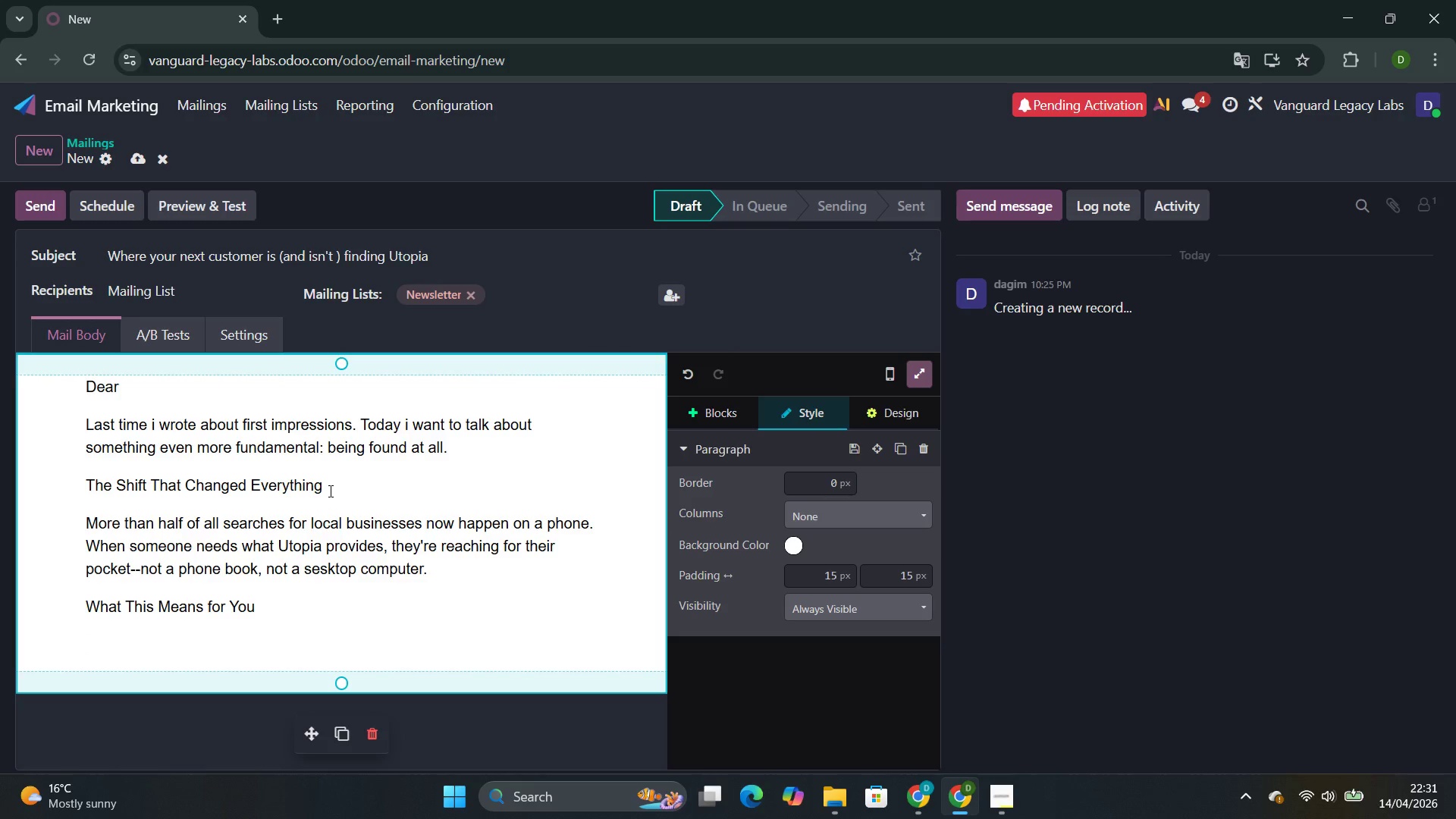 
left_click_drag(start_coordinate=[328, 486], to_coordinate=[85, 484])
 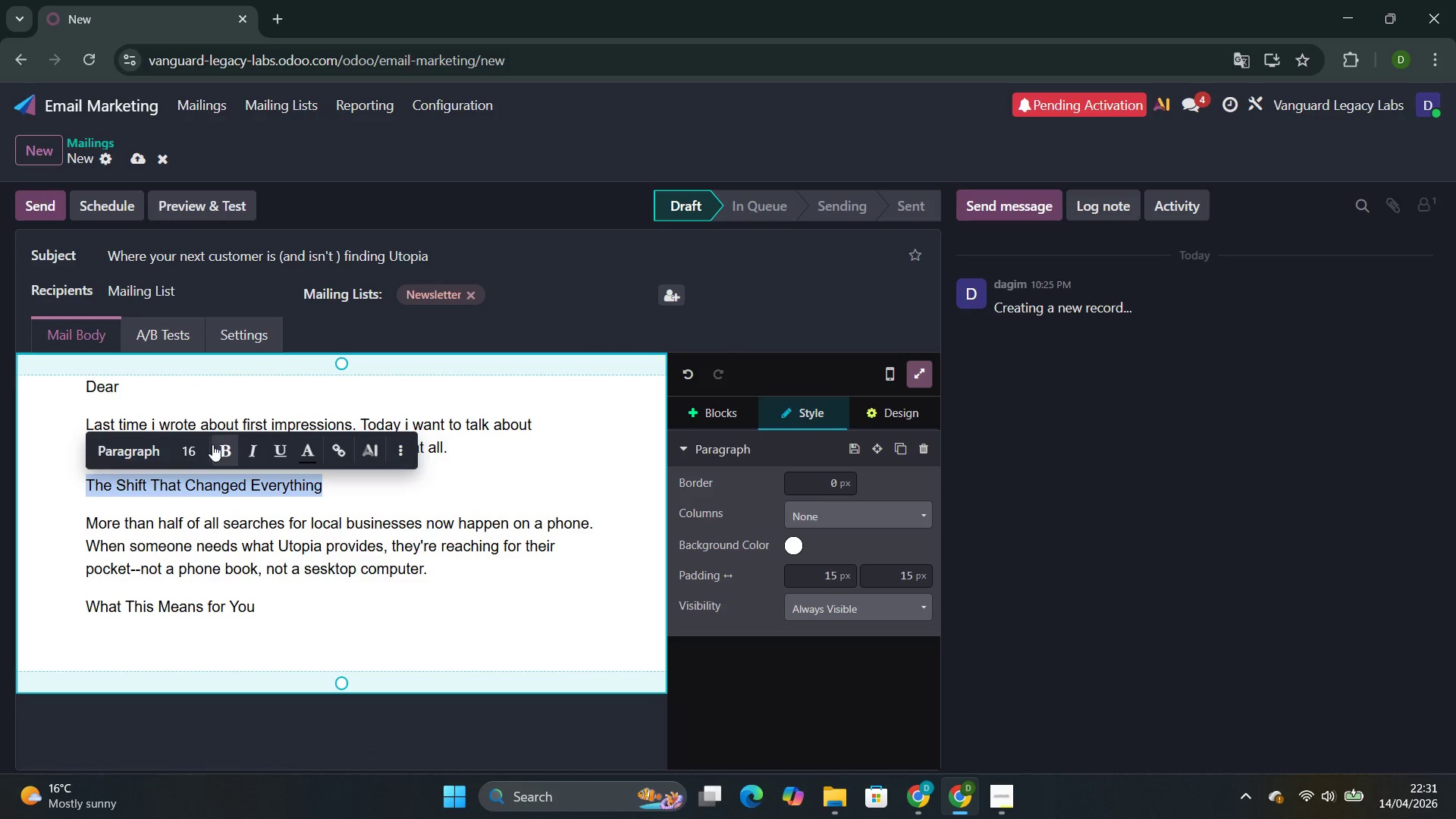 
left_click([212, 444])
 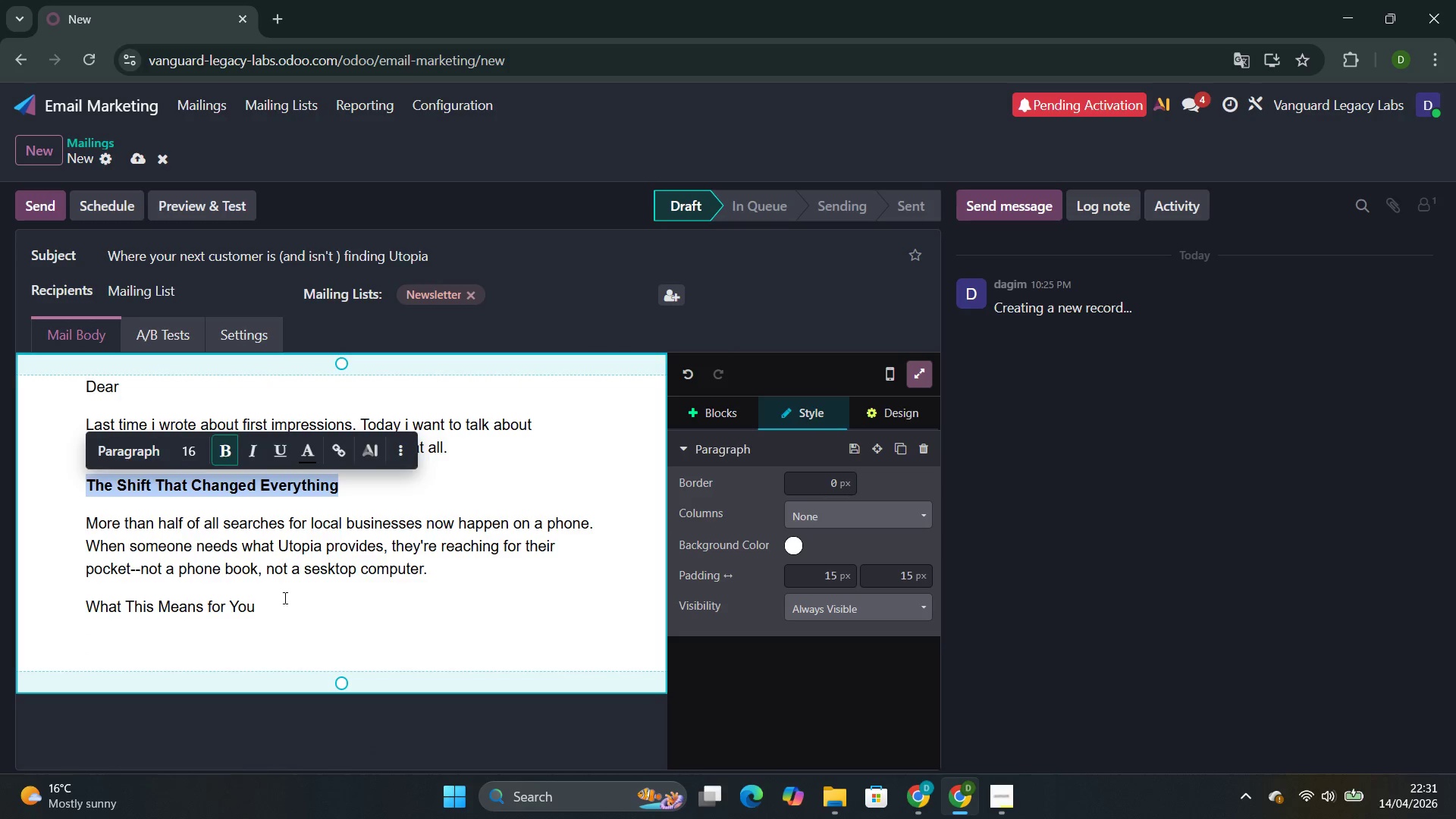 
left_click([282, 610])
 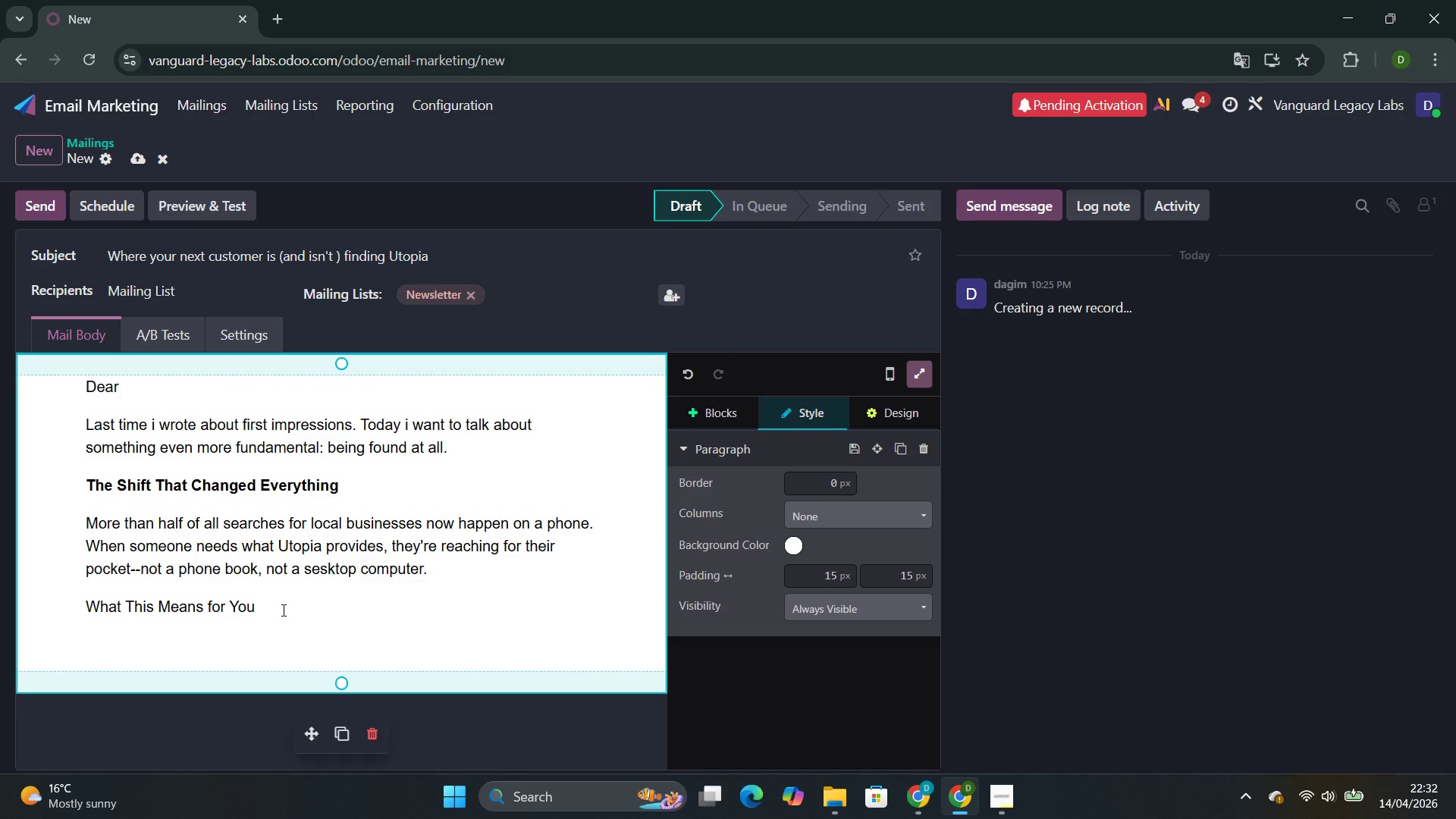 
left_click_drag(start_coordinate=[282, 610], to_coordinate=[80, 599])
 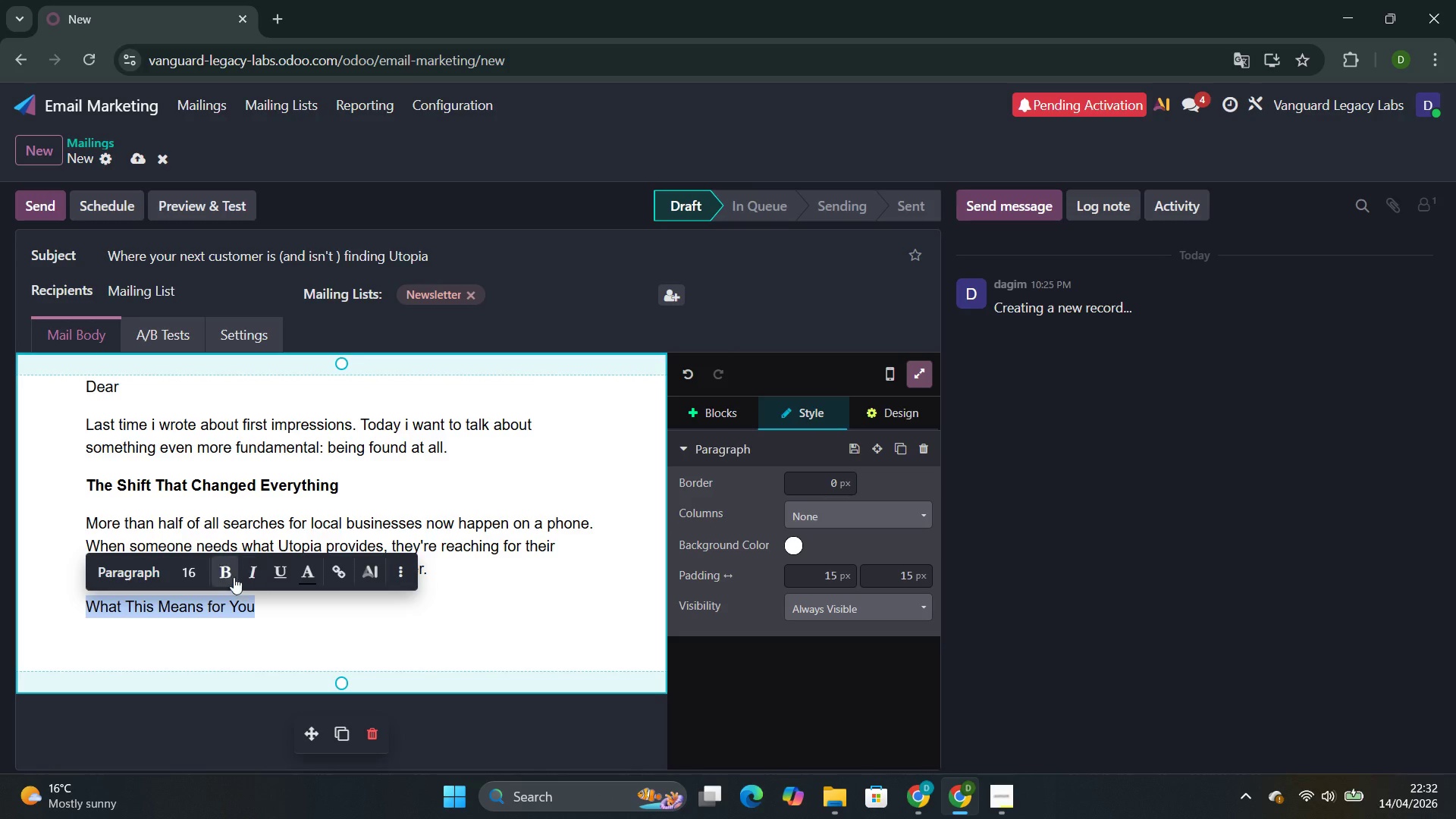 
left_click([224, 573])
 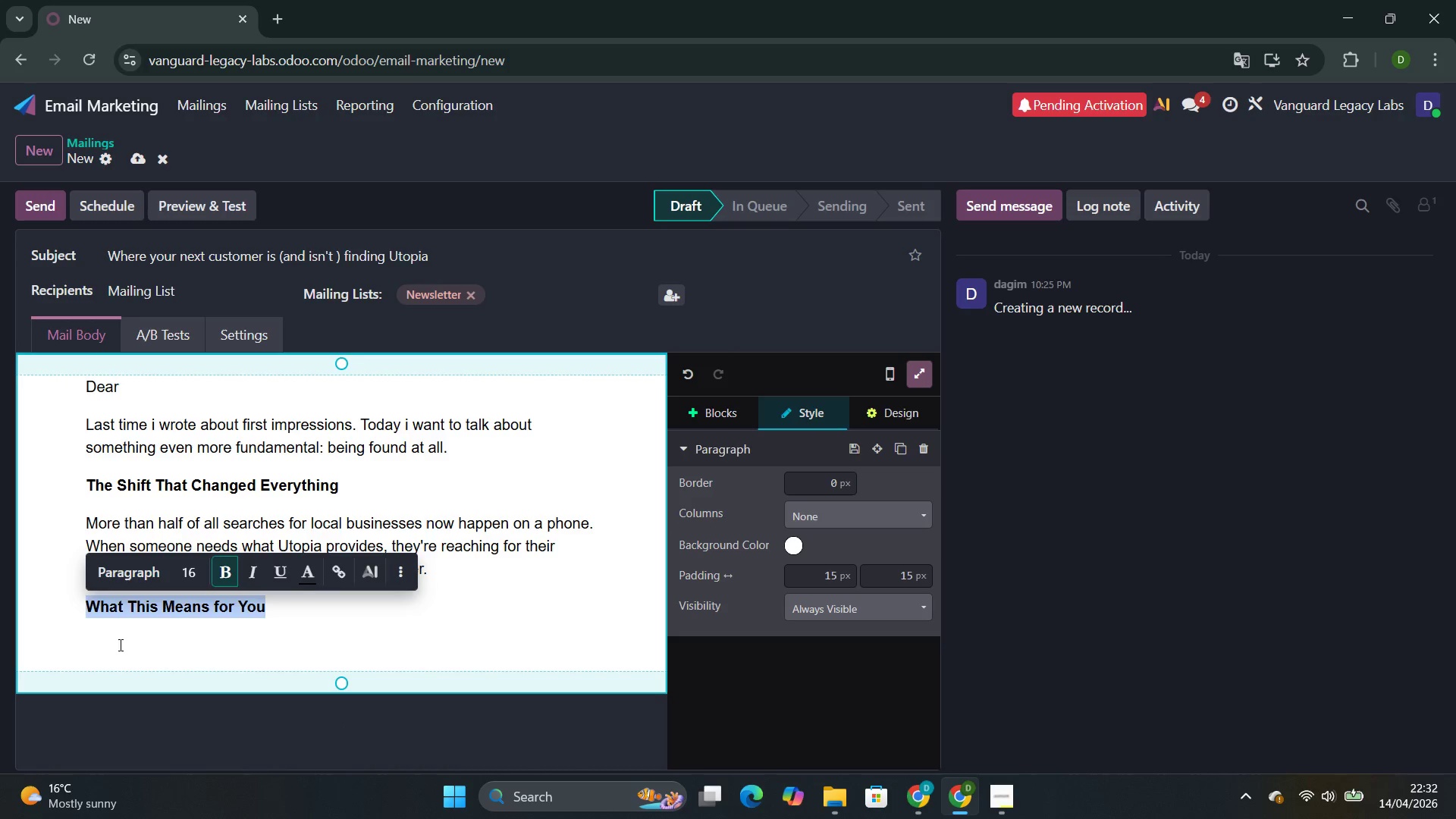 
left_click([95, 602])
 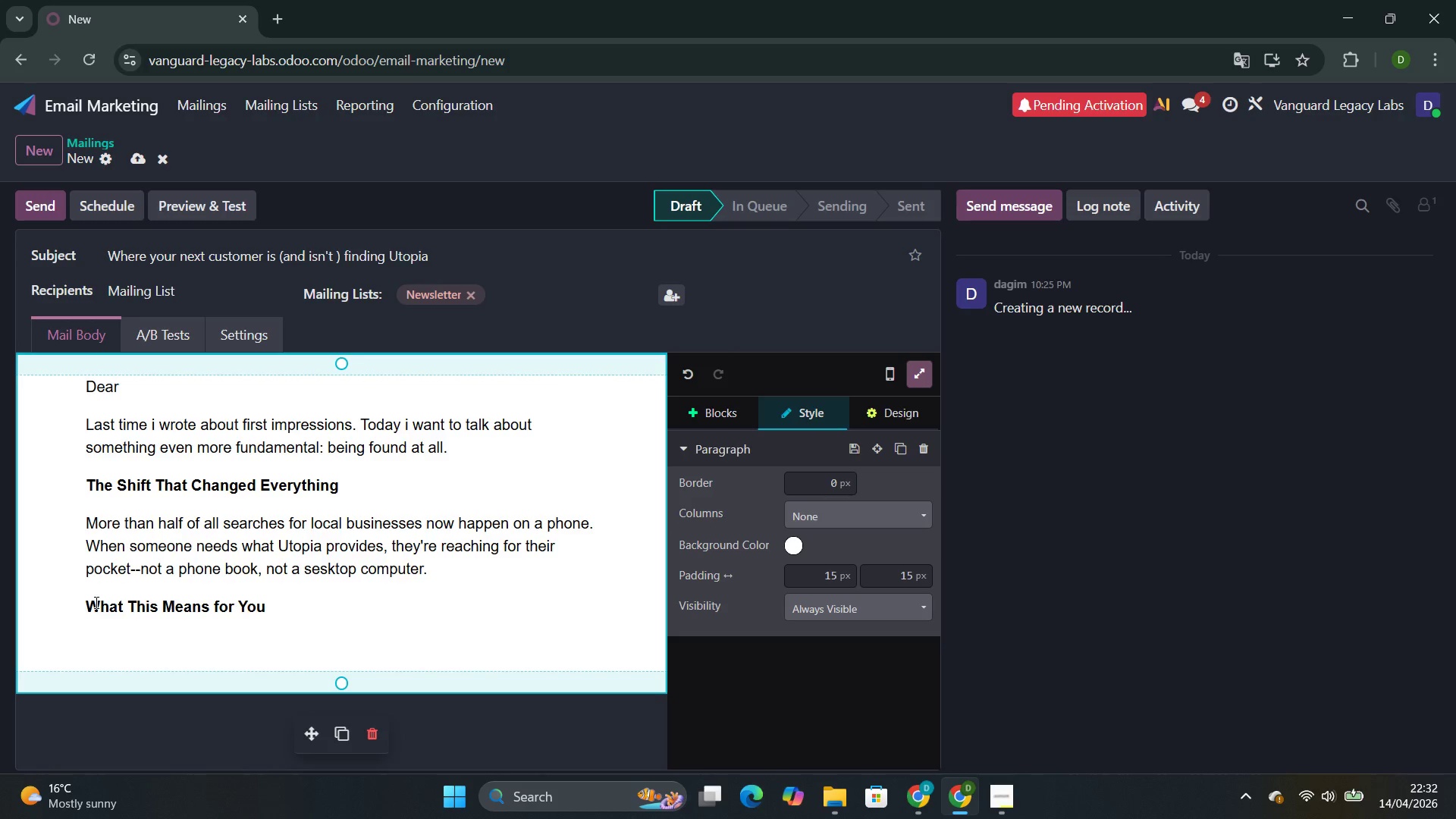 
key(Backspace)
 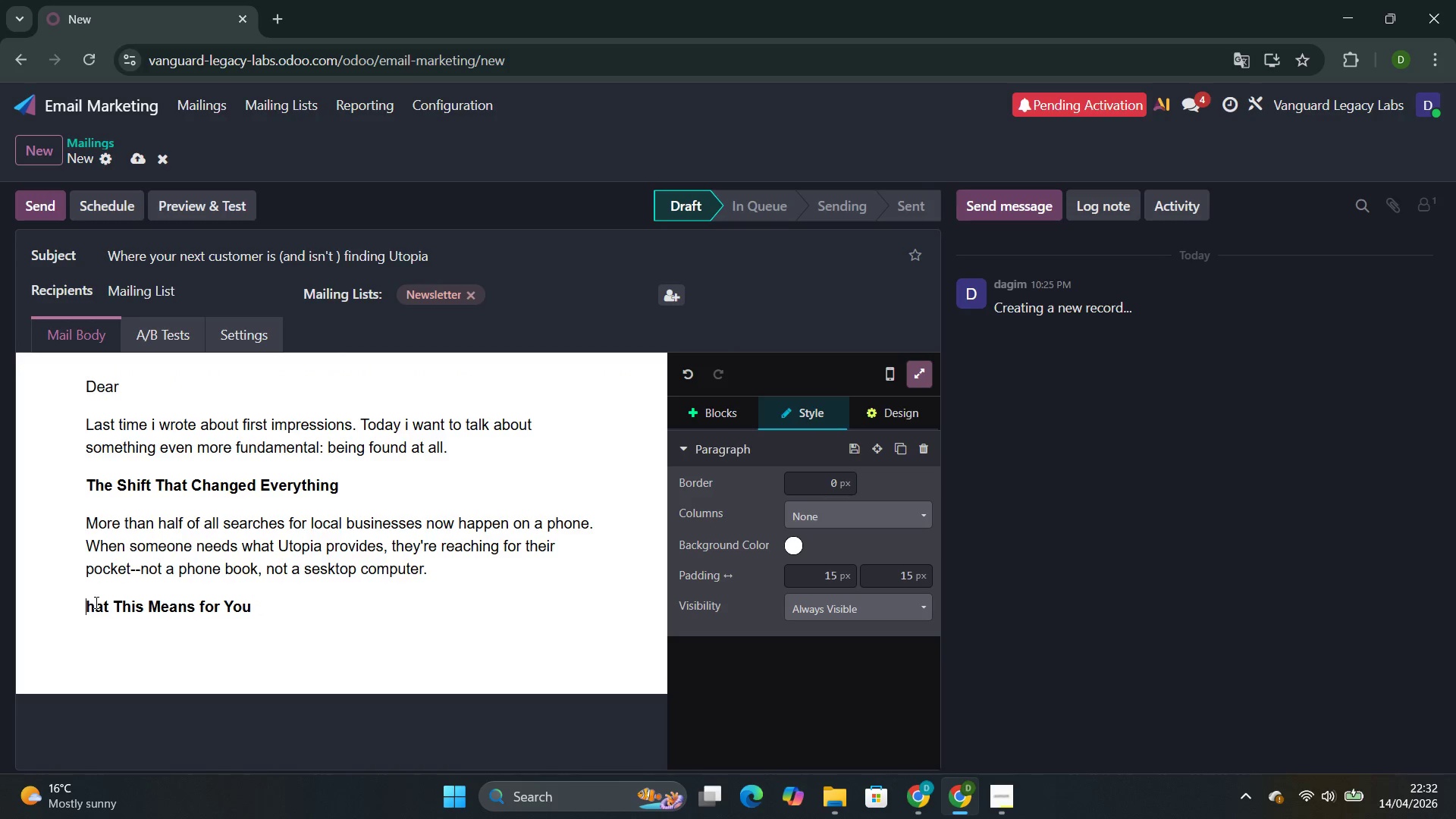 
key(Shift+W)
 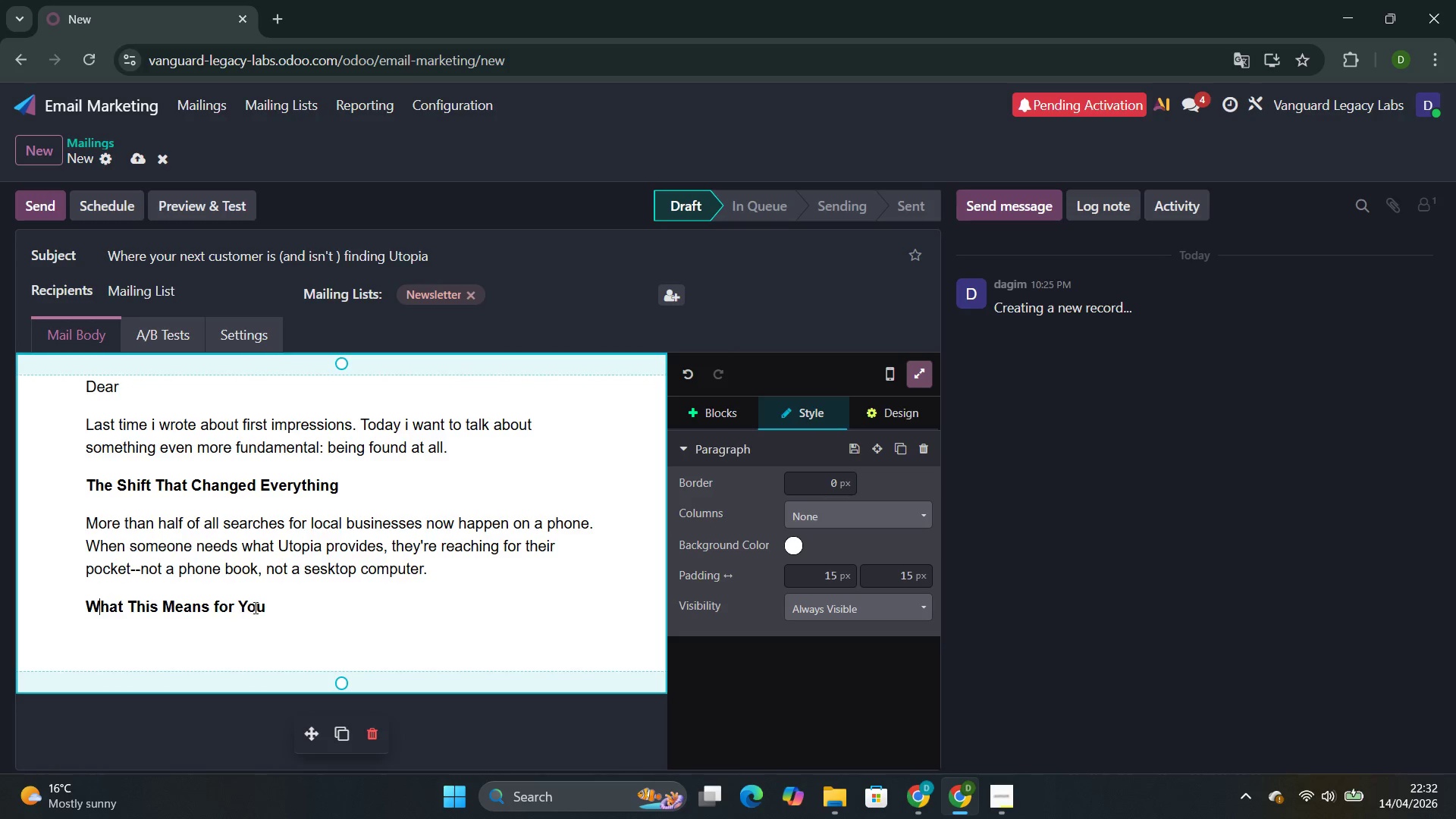 
left_click([268, 606])
 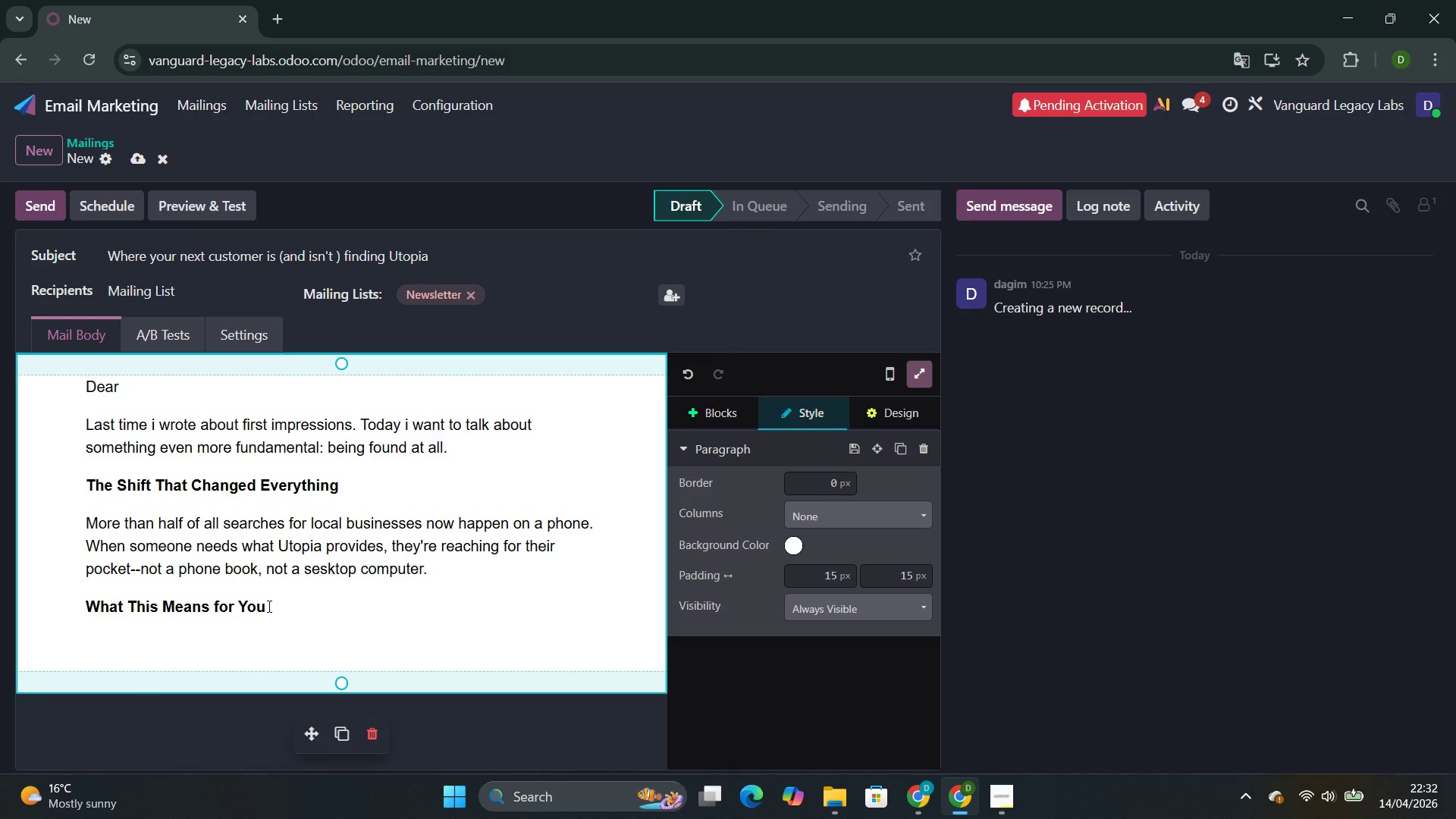 
key(Enter)
 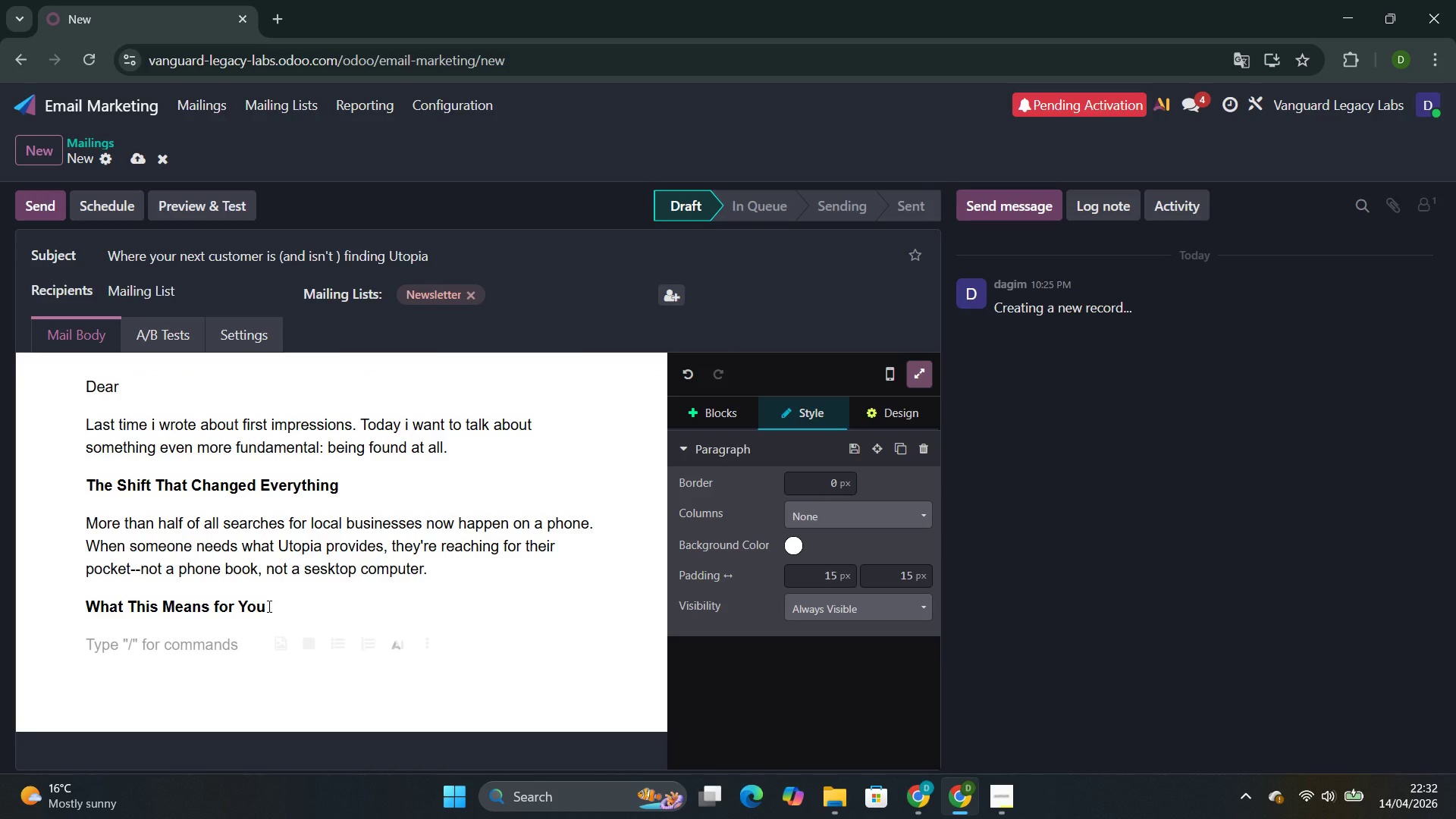 
type(if)
 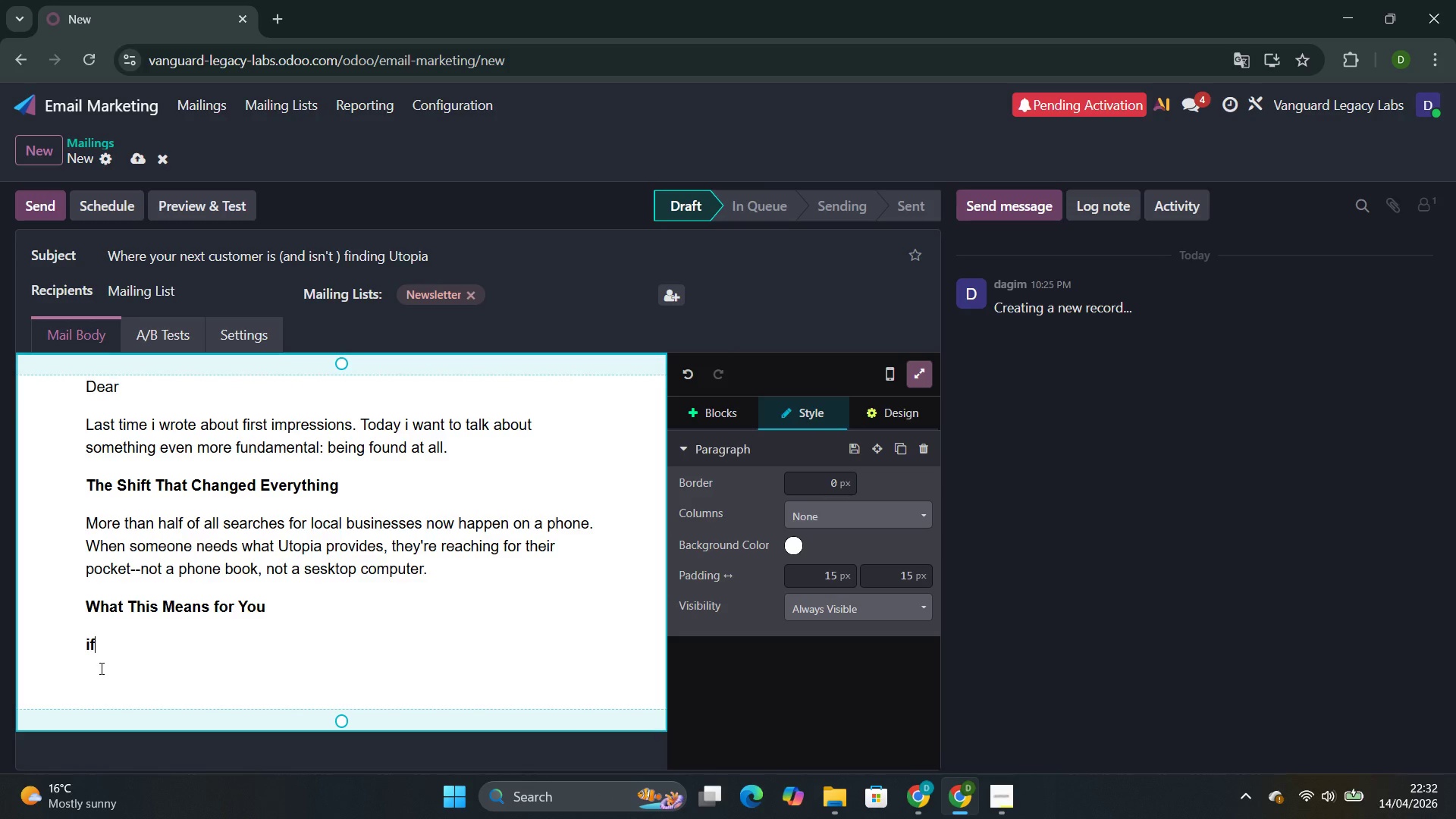 
left_click_drag(start_coordinate=[103, 652], to_coordinate=[64, 641])
 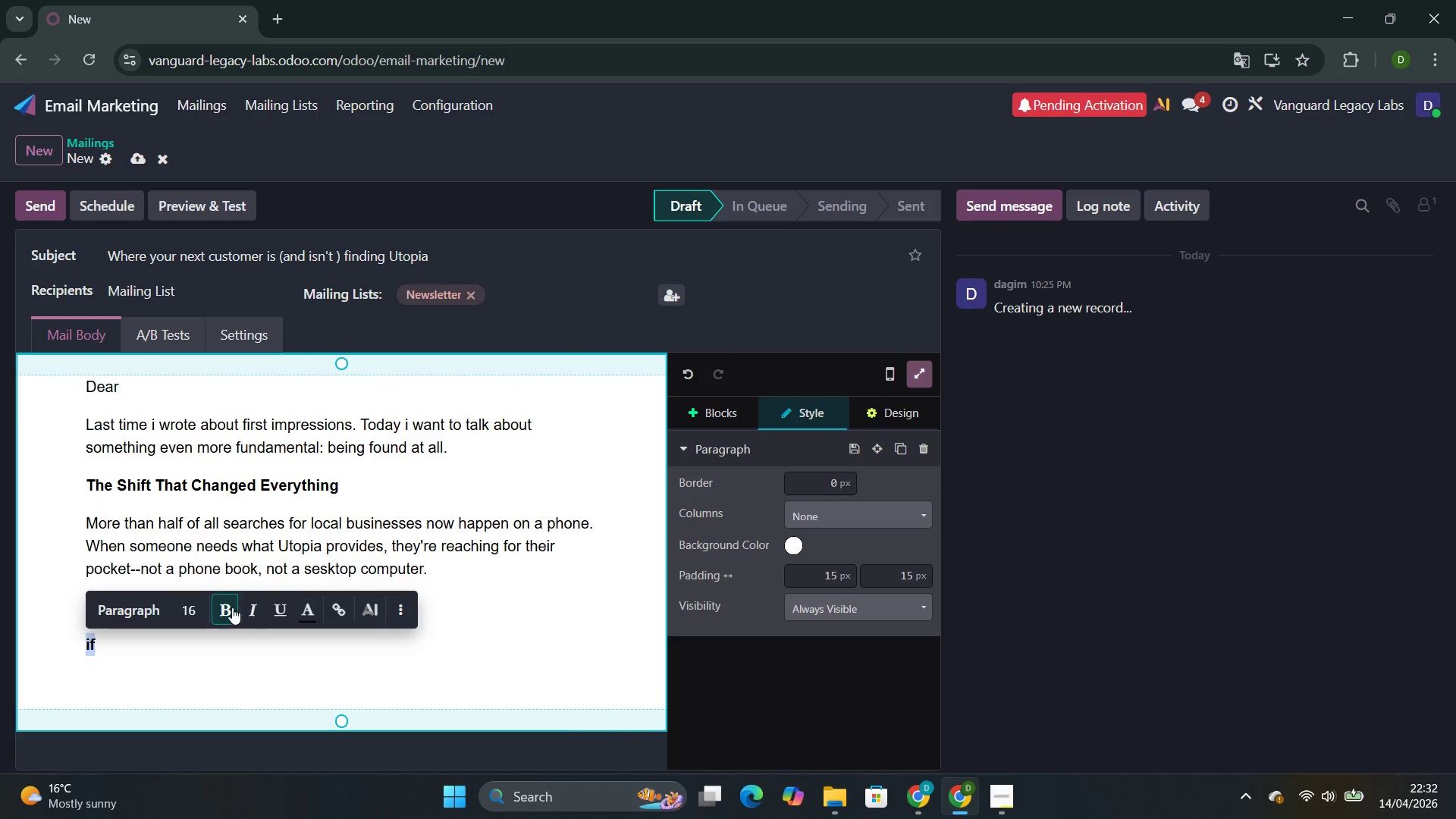 
left_click([223, 606])
 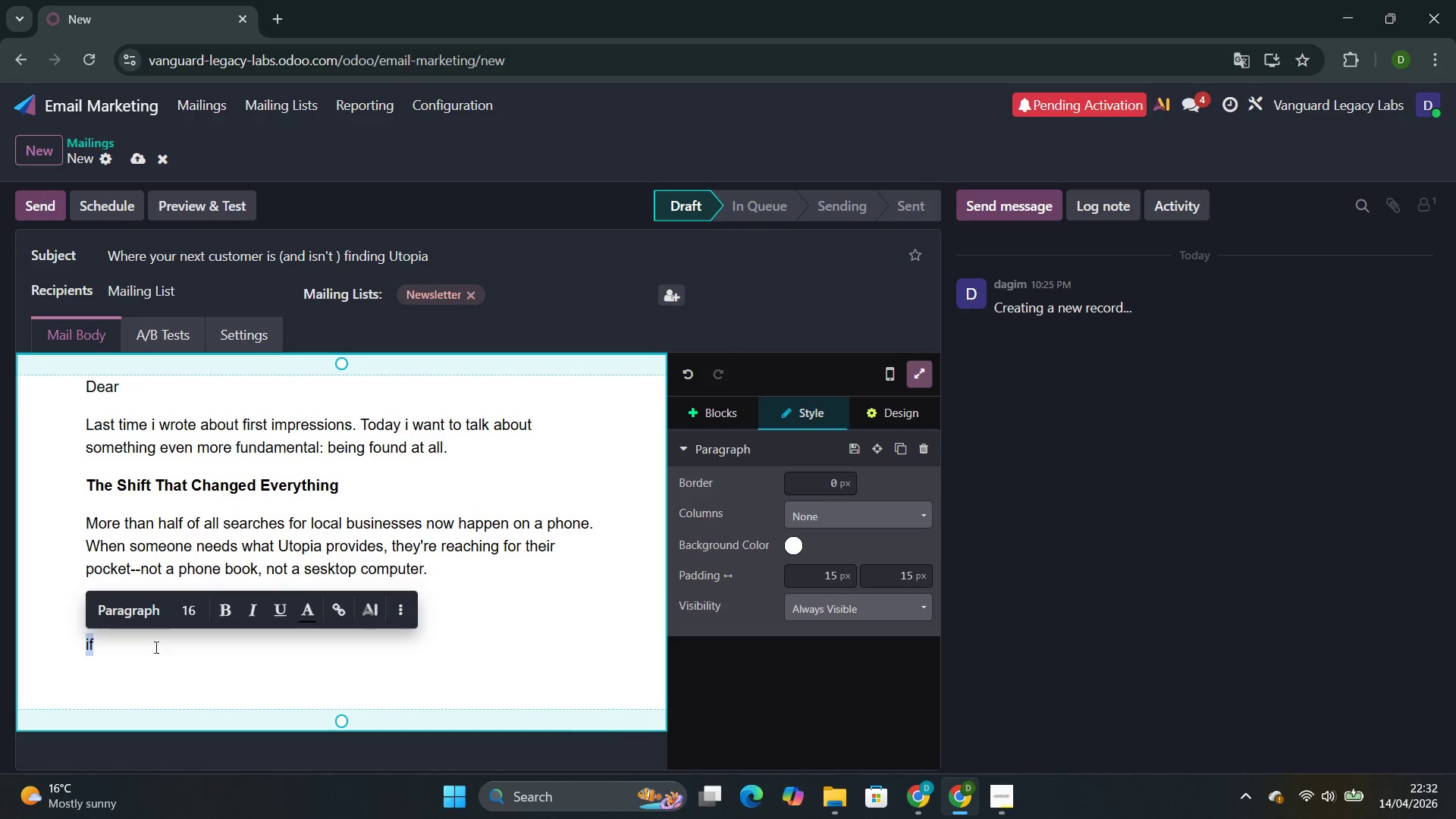 
left_click([146, 651])
 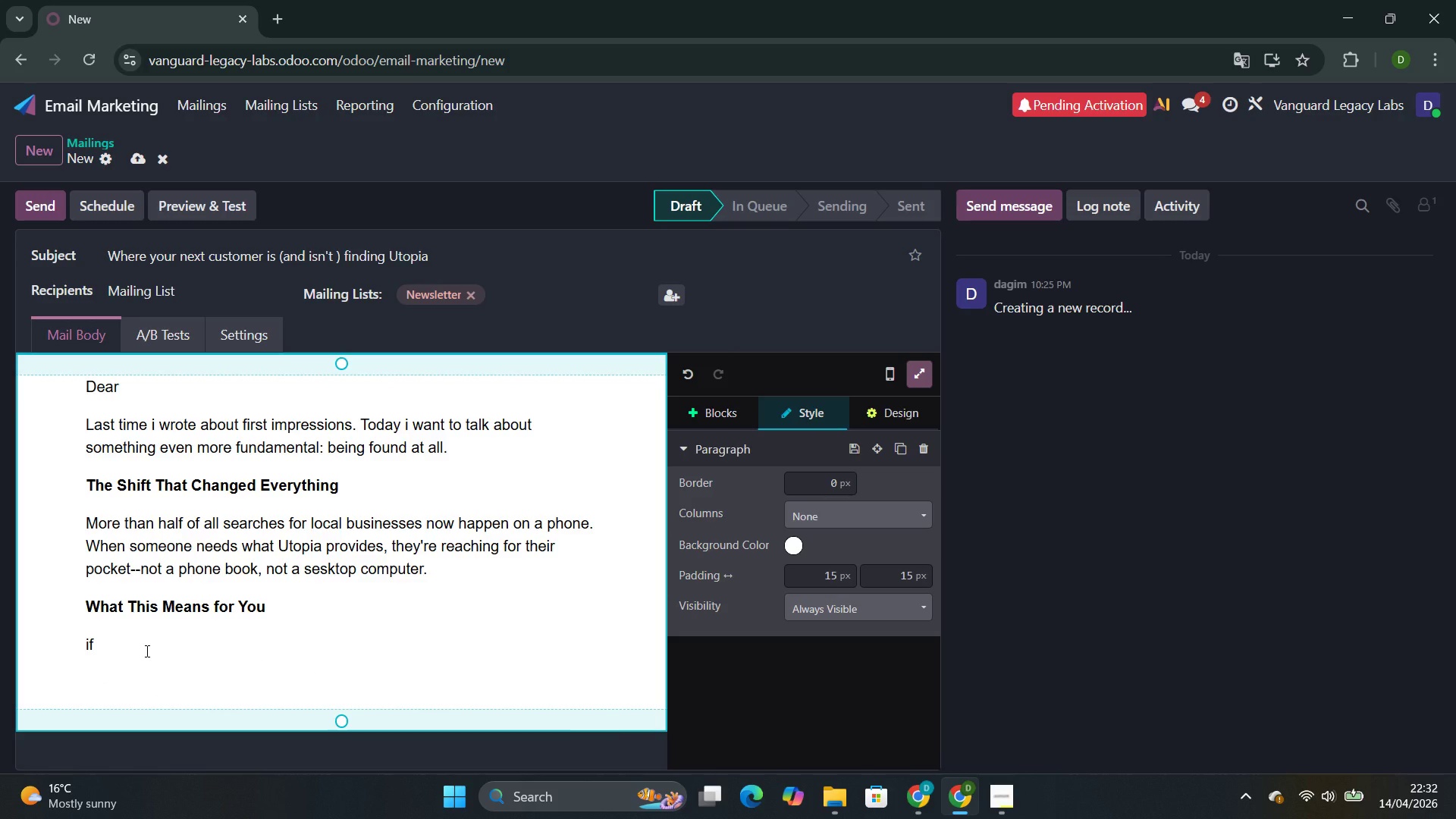 
type( a website ism)
key(Backspace)
type(n't built t)
 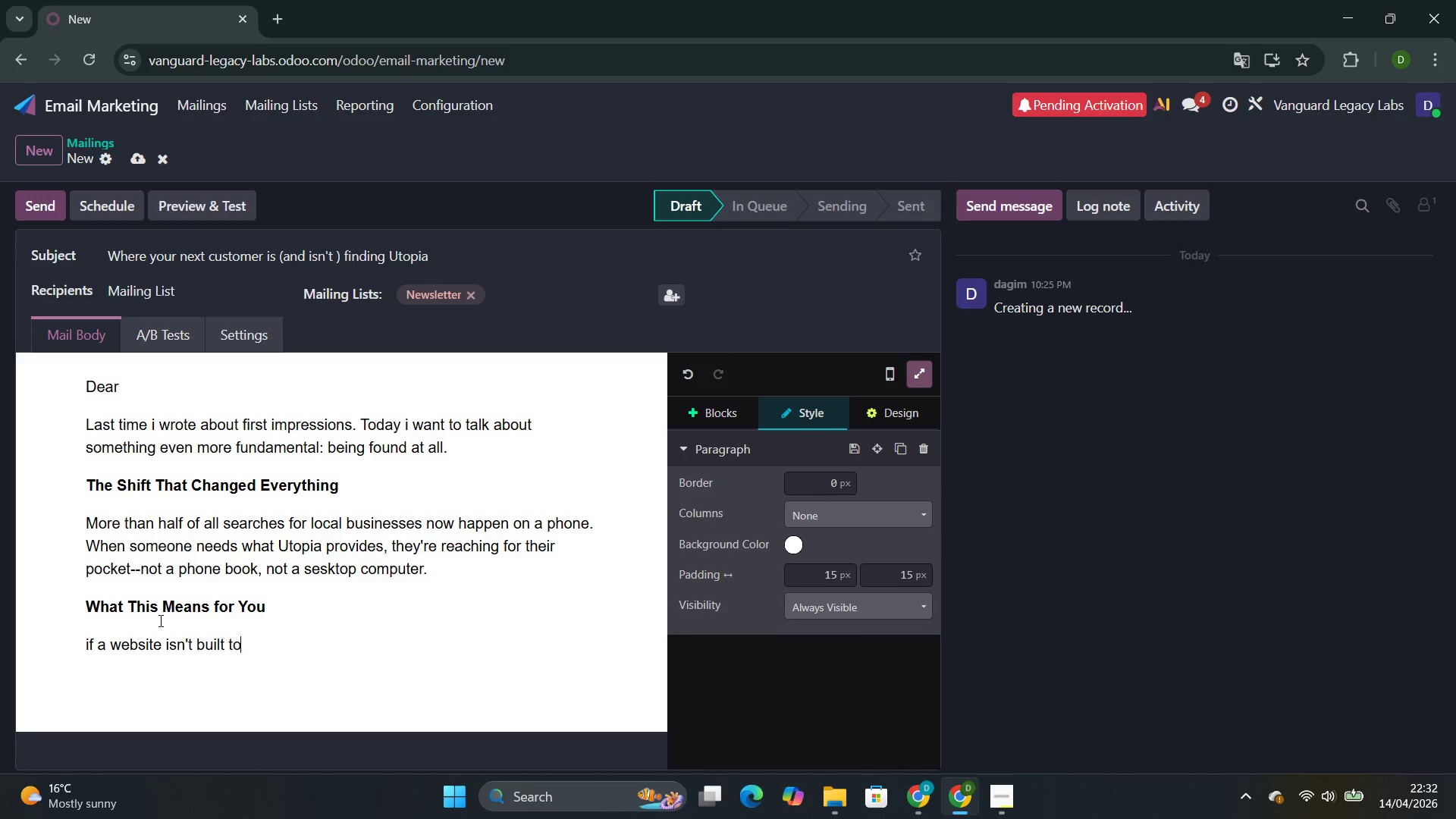 
type(o do)
key(Backspace)
type(isplay ceanly on a mobile )
 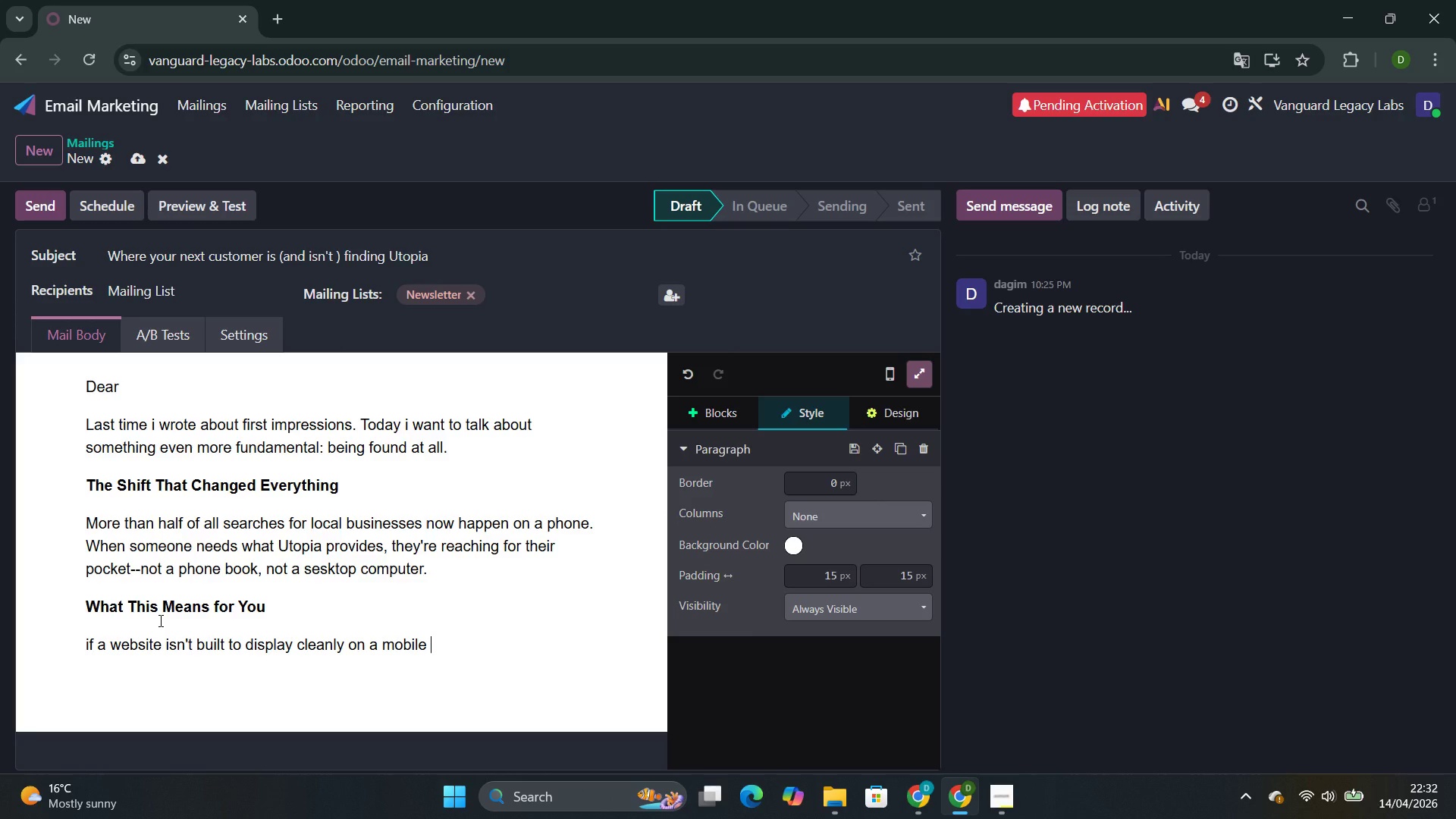 
type(screen )
key(Backspace)
type(, sesr)
key(Backspace)
key(Backspace)
type(arche)
key(Backspace)
type( engines qiu)
key(Backspace)
key(Backspace)
type(ui)
 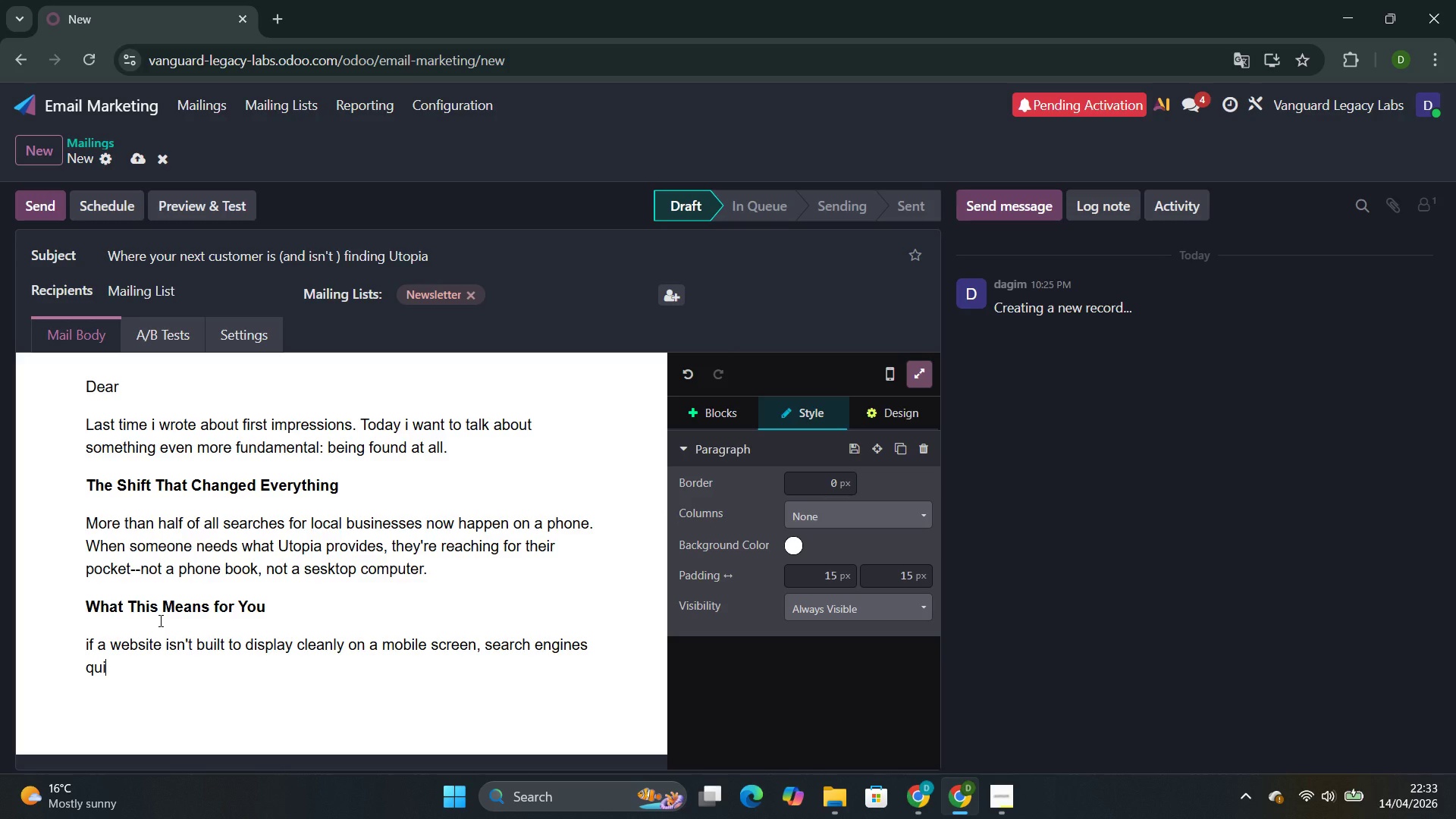 
type(etly push it down in the r)
 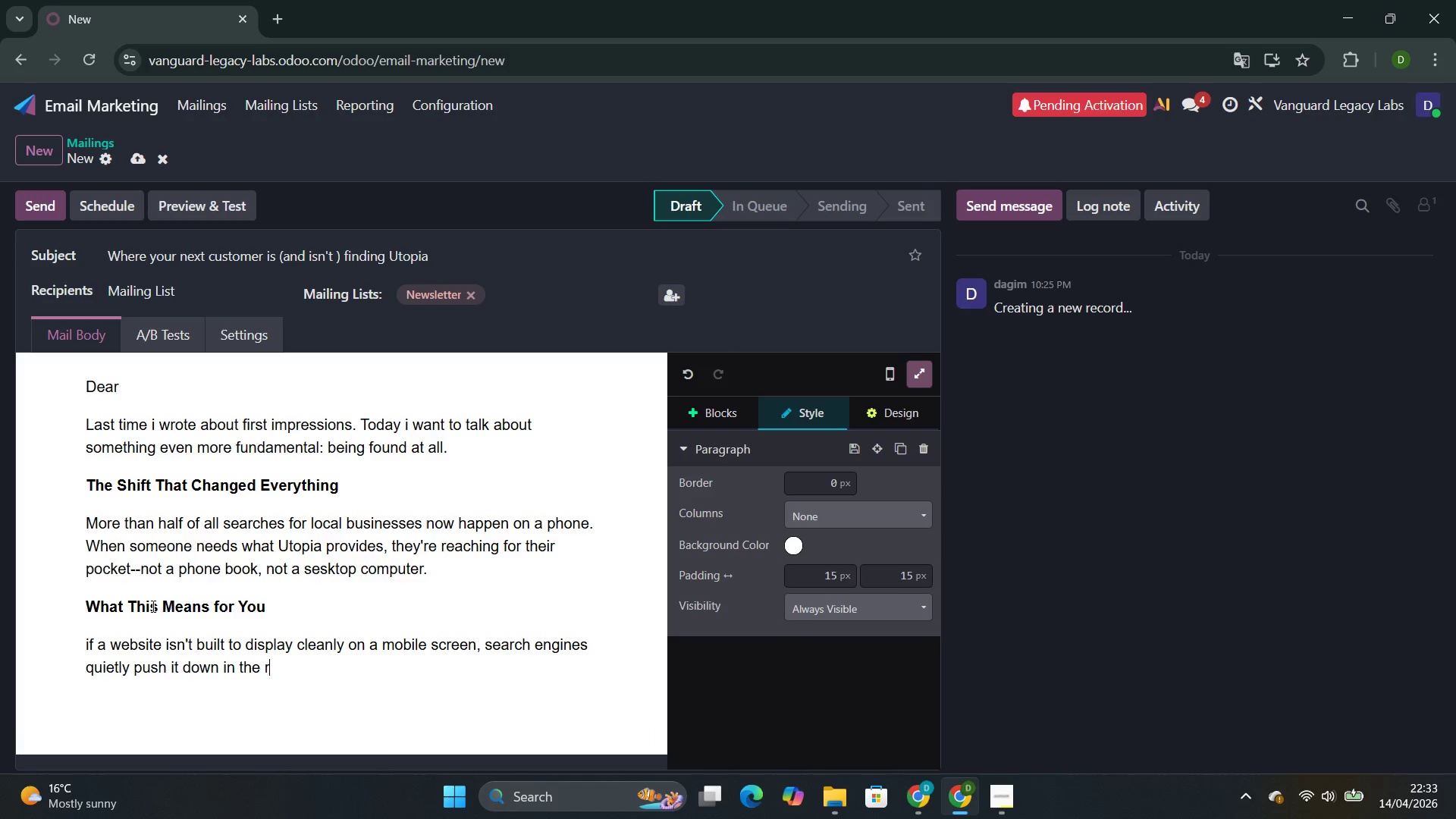 
type(esults )
key(Backspace)
type(. Not becao)
key(Backspace)
type(use the site doesn')
 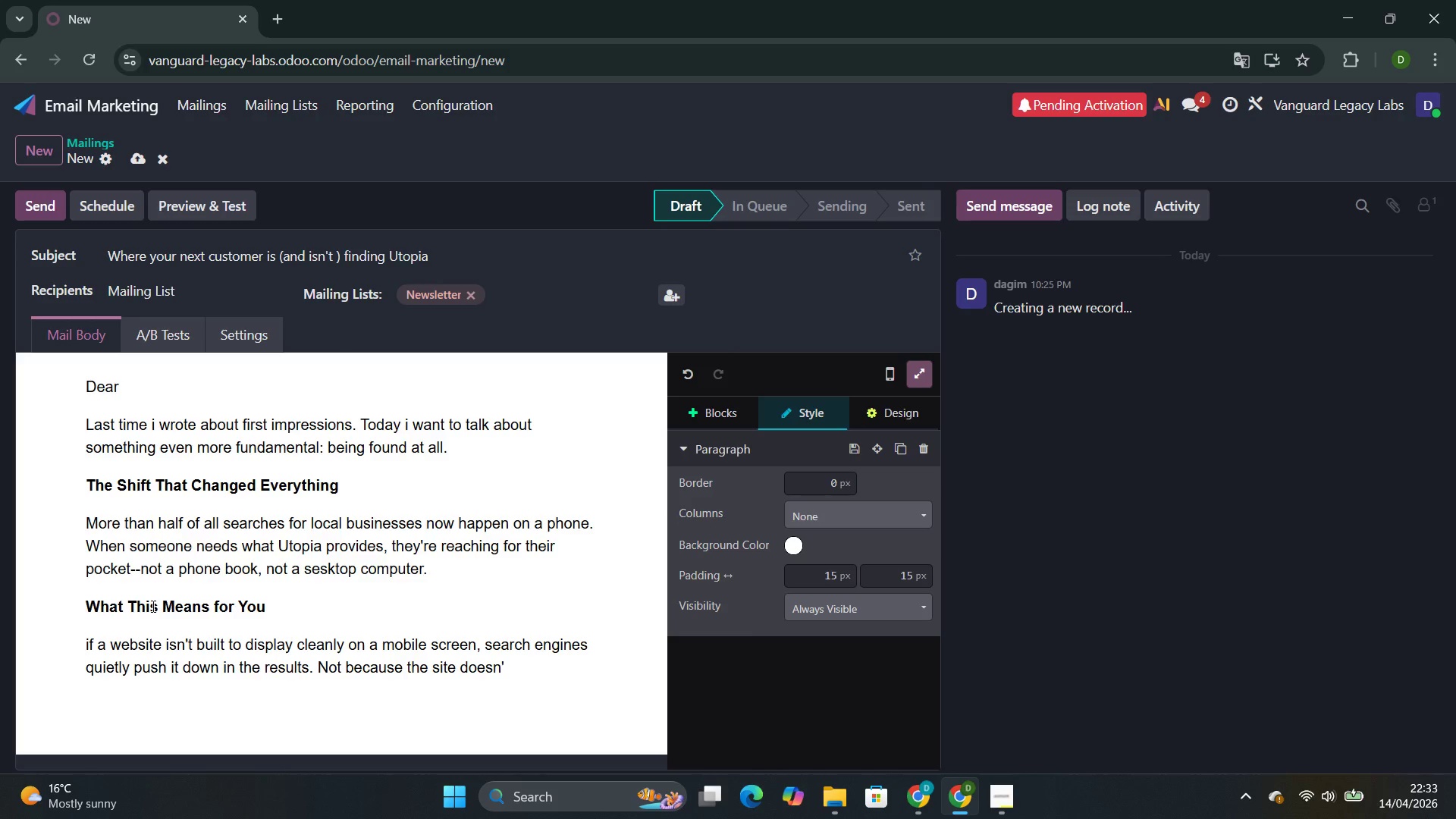 
type(tmeetthe tech)
 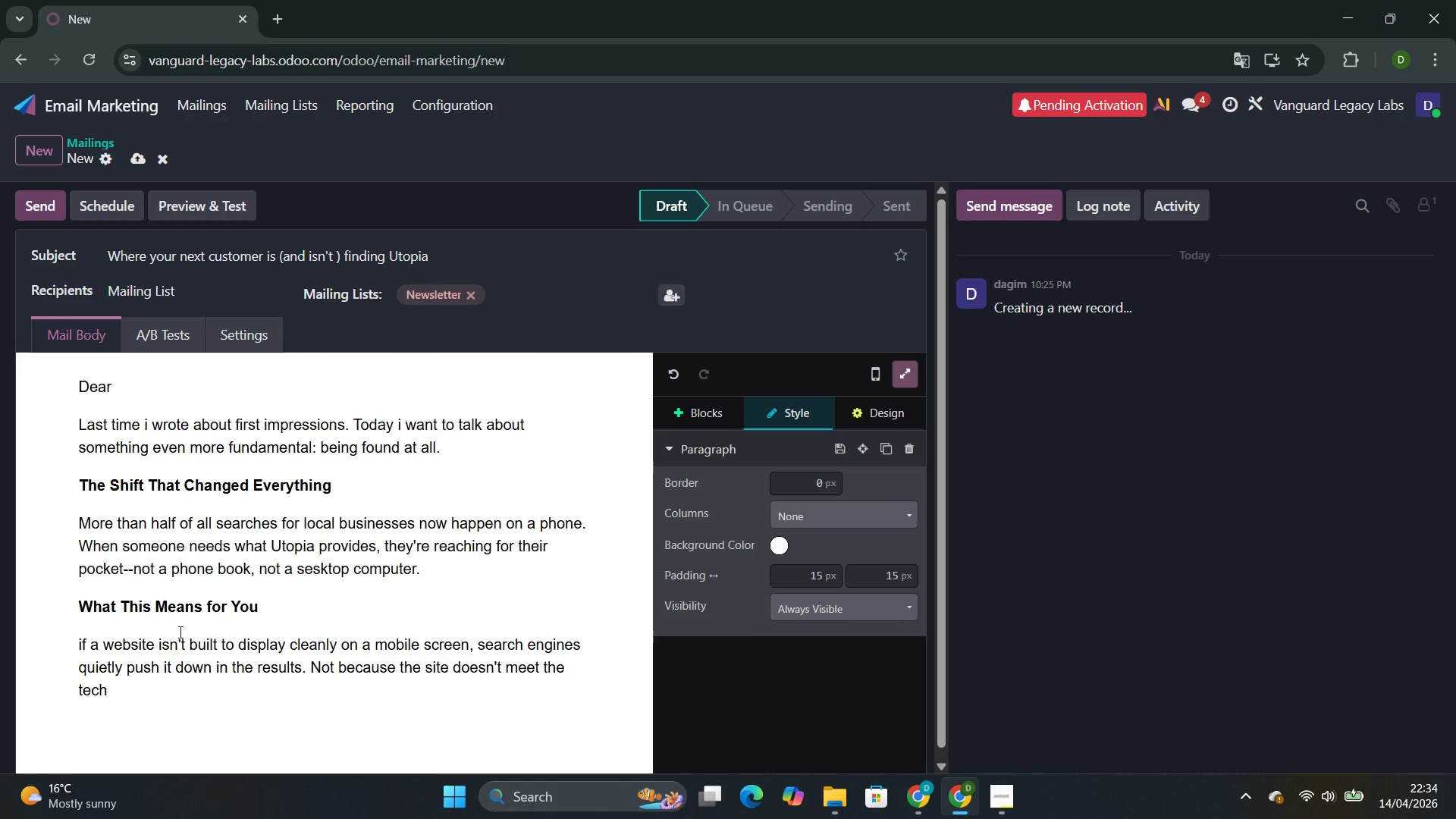 
type(nical sta)
 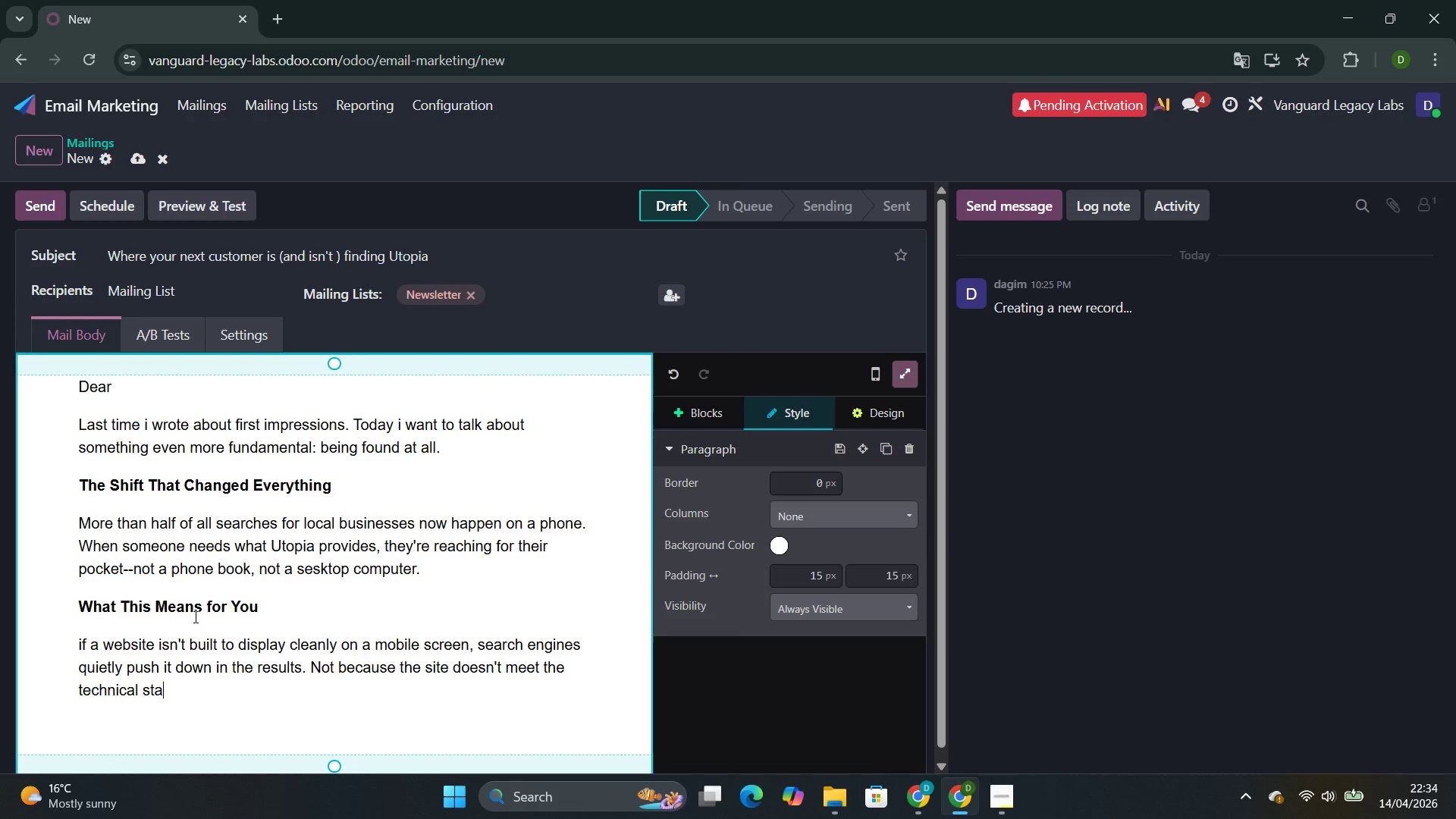 
type(ndards that search engines now require.)
 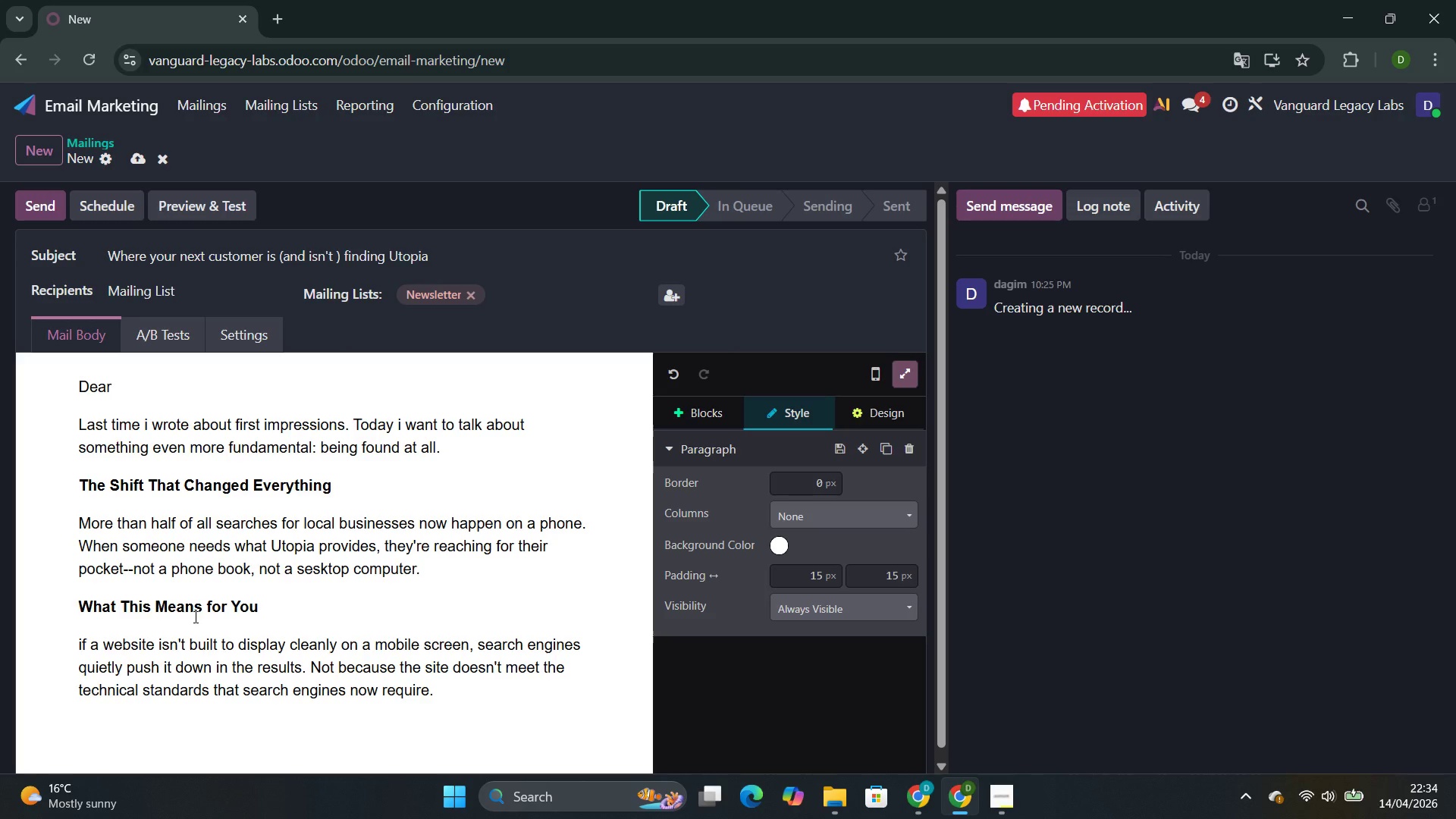 
key(Enter)
 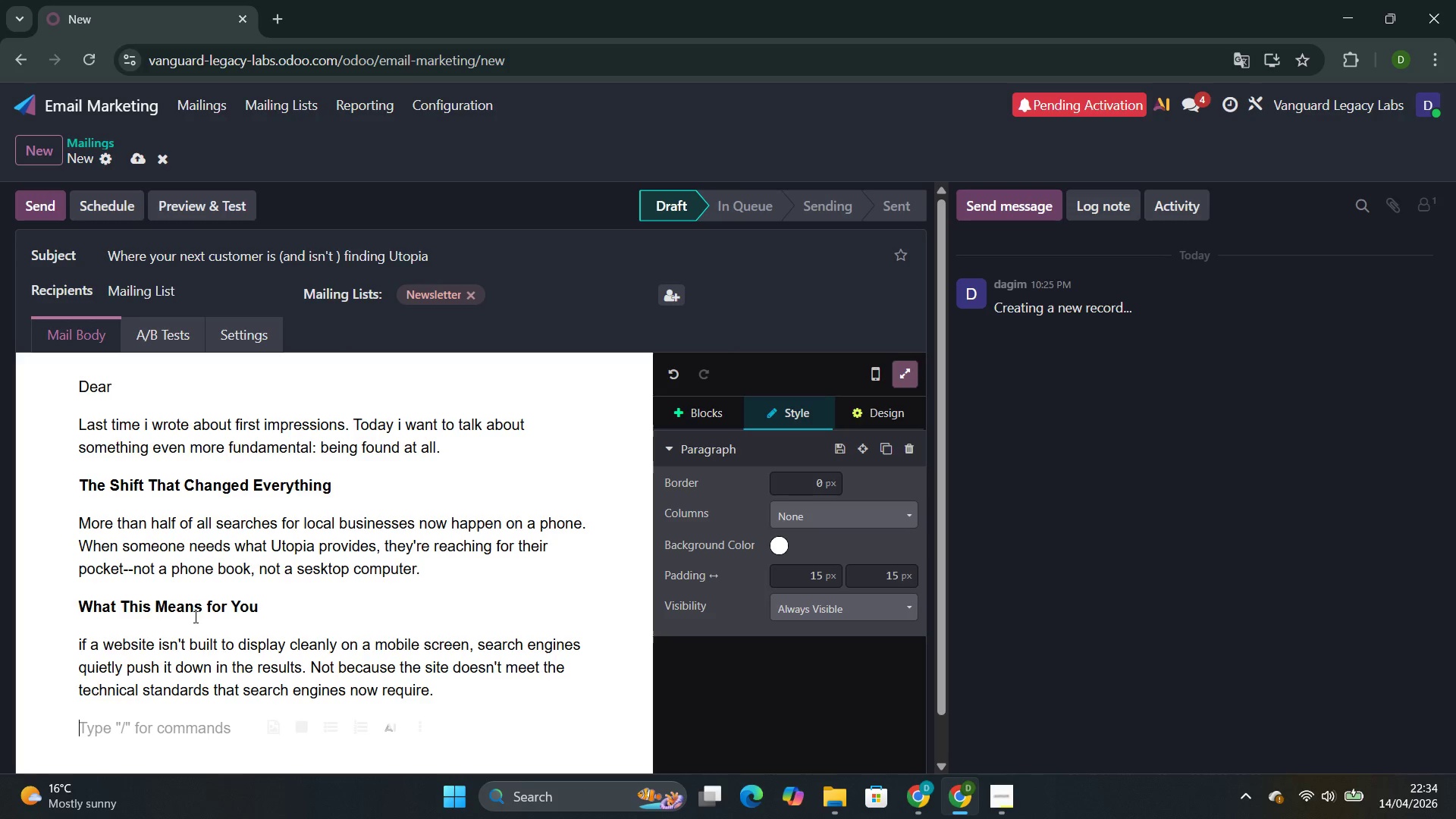 
type(the customers lookinf)
key(Backspace)
type(g )
 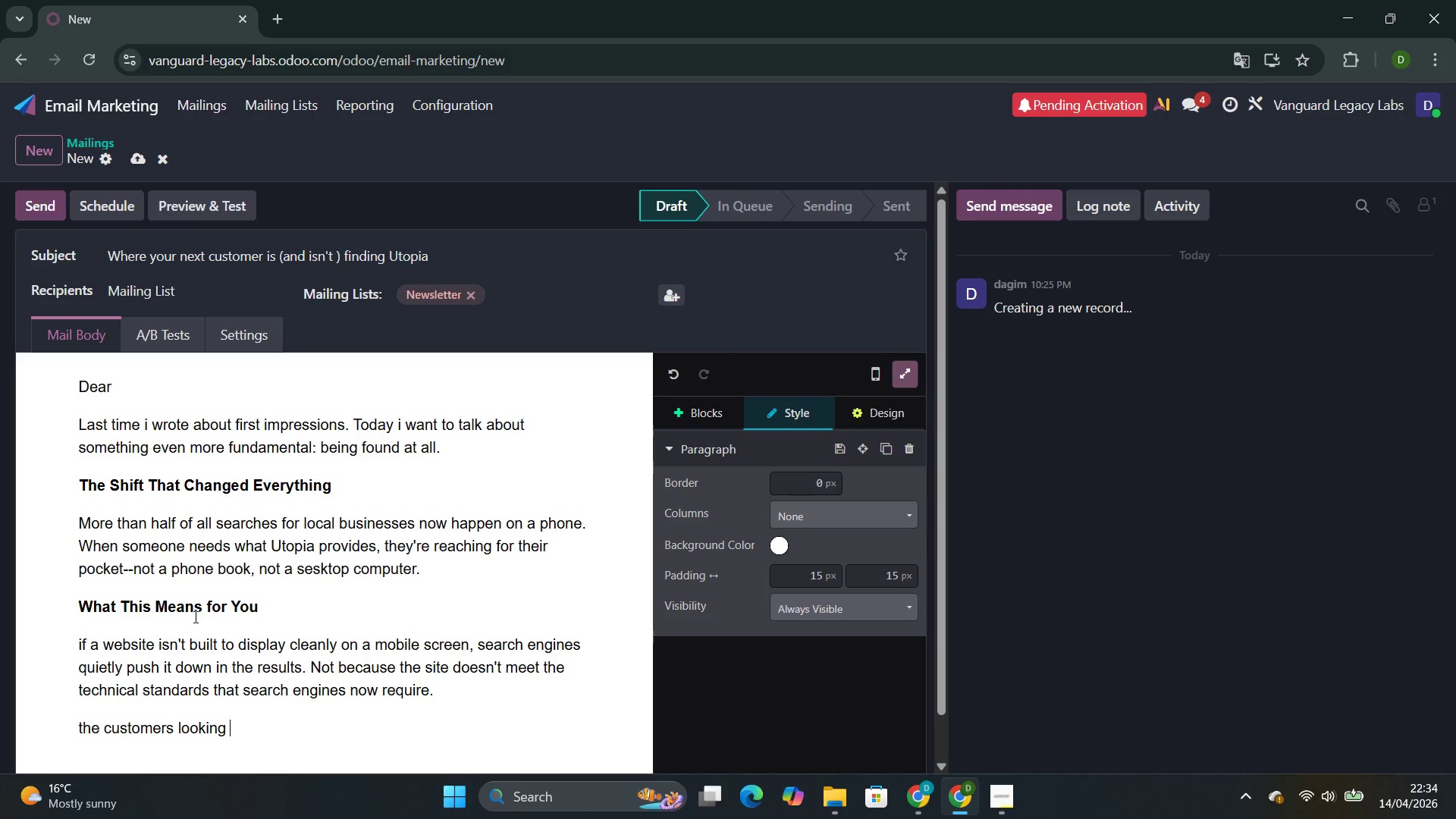 
type(for you are still out thre)
key(Backspace)
key(Backspace)
type(er )
key(Backspace)
type(r)
key(Backspace)
type(e )
key(Backspace)
type(.they )
key(Backspace)
type('re )
 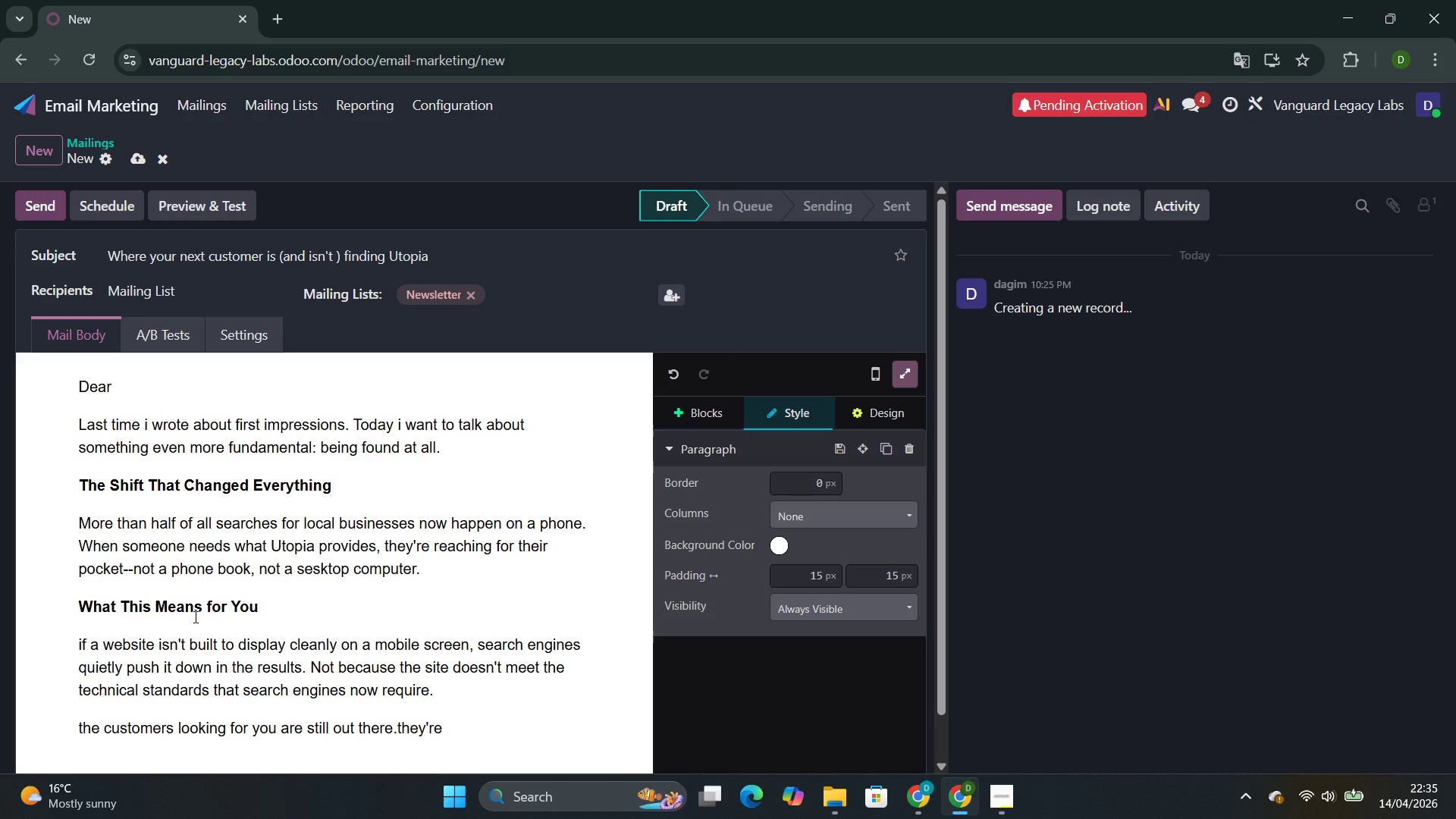 
hold_key(key=ArrowLeft, duration=0.62)
 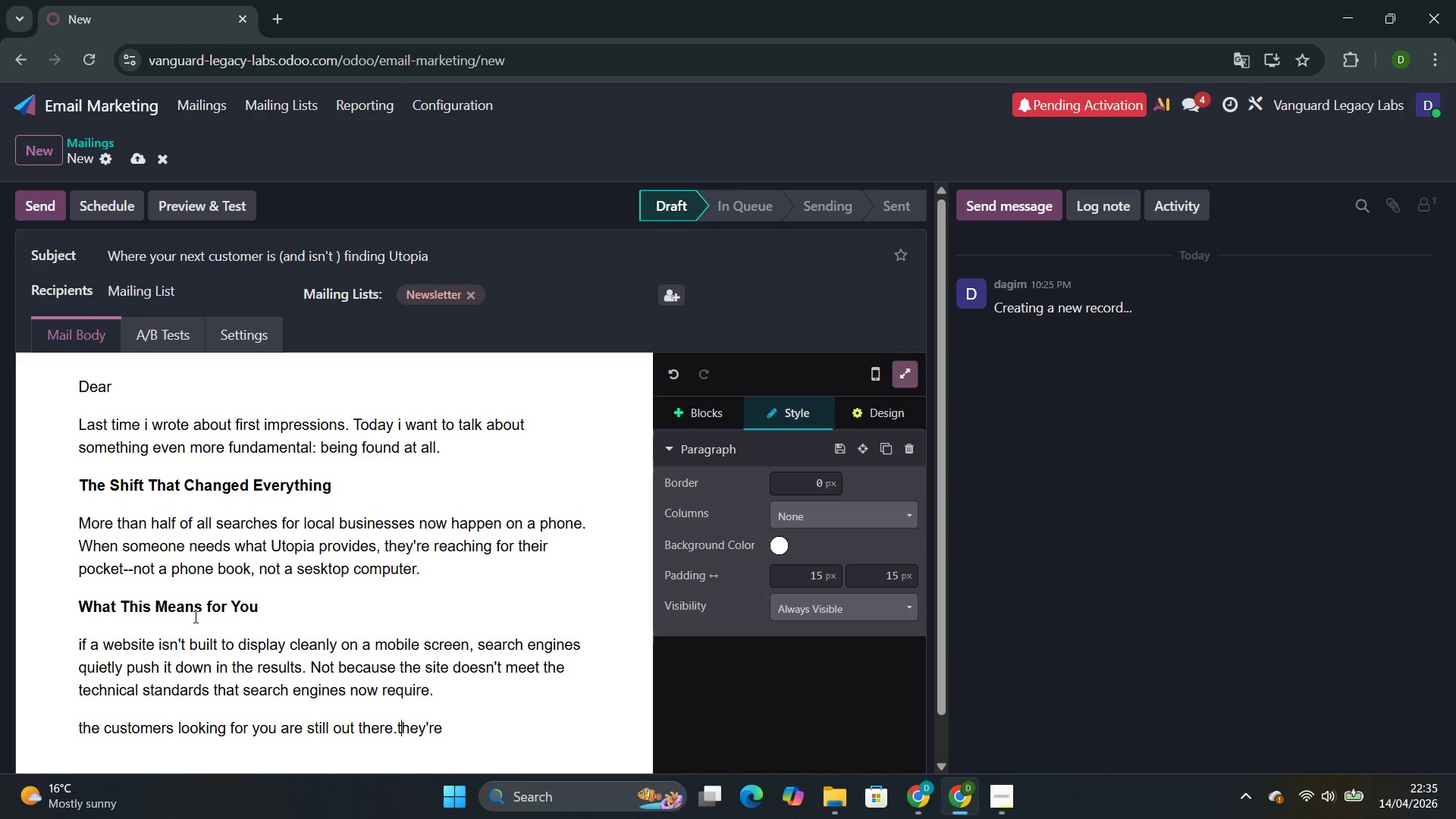 
key(ArrowLeft)
 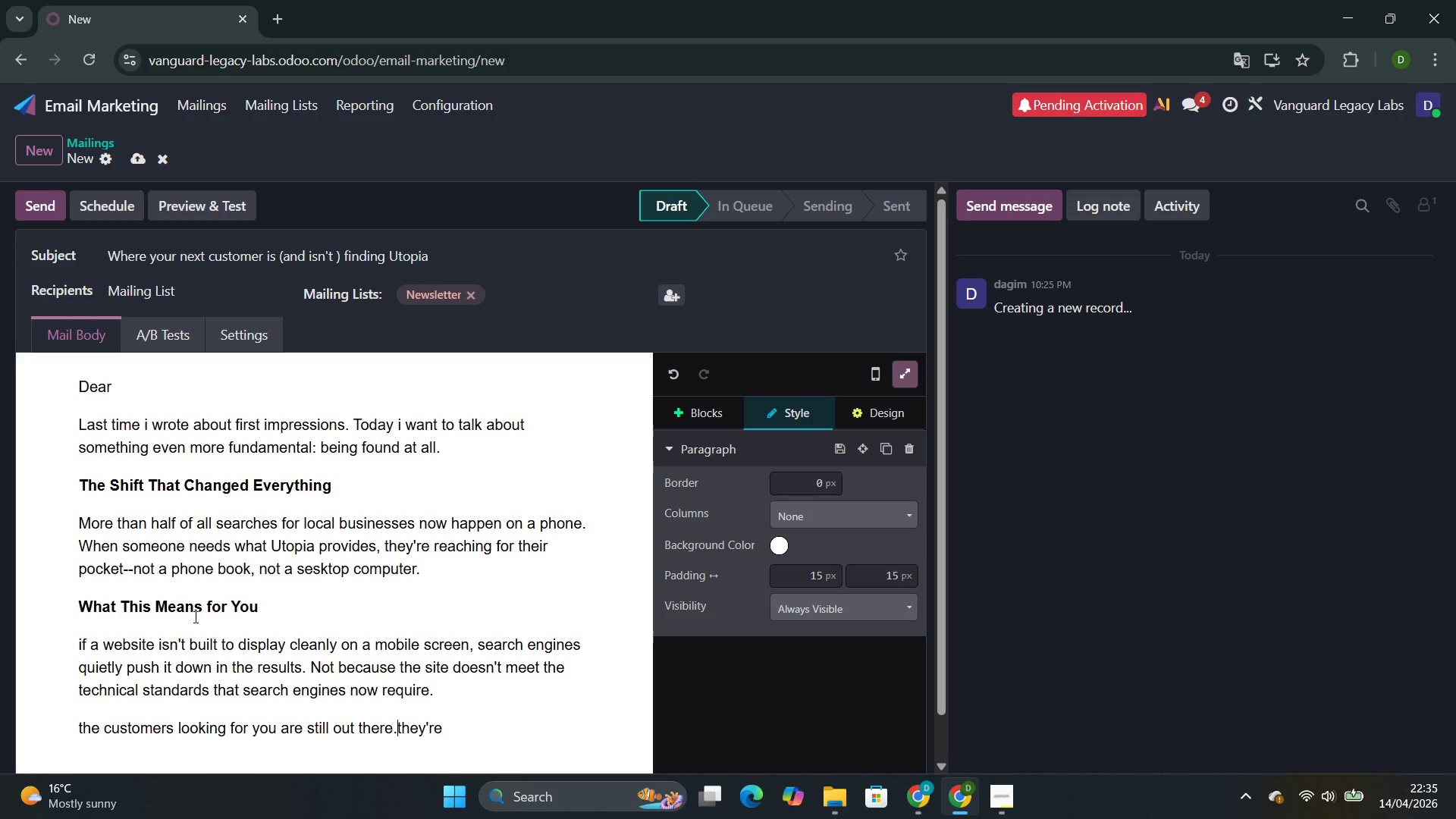 
key(ArrowLeft)
 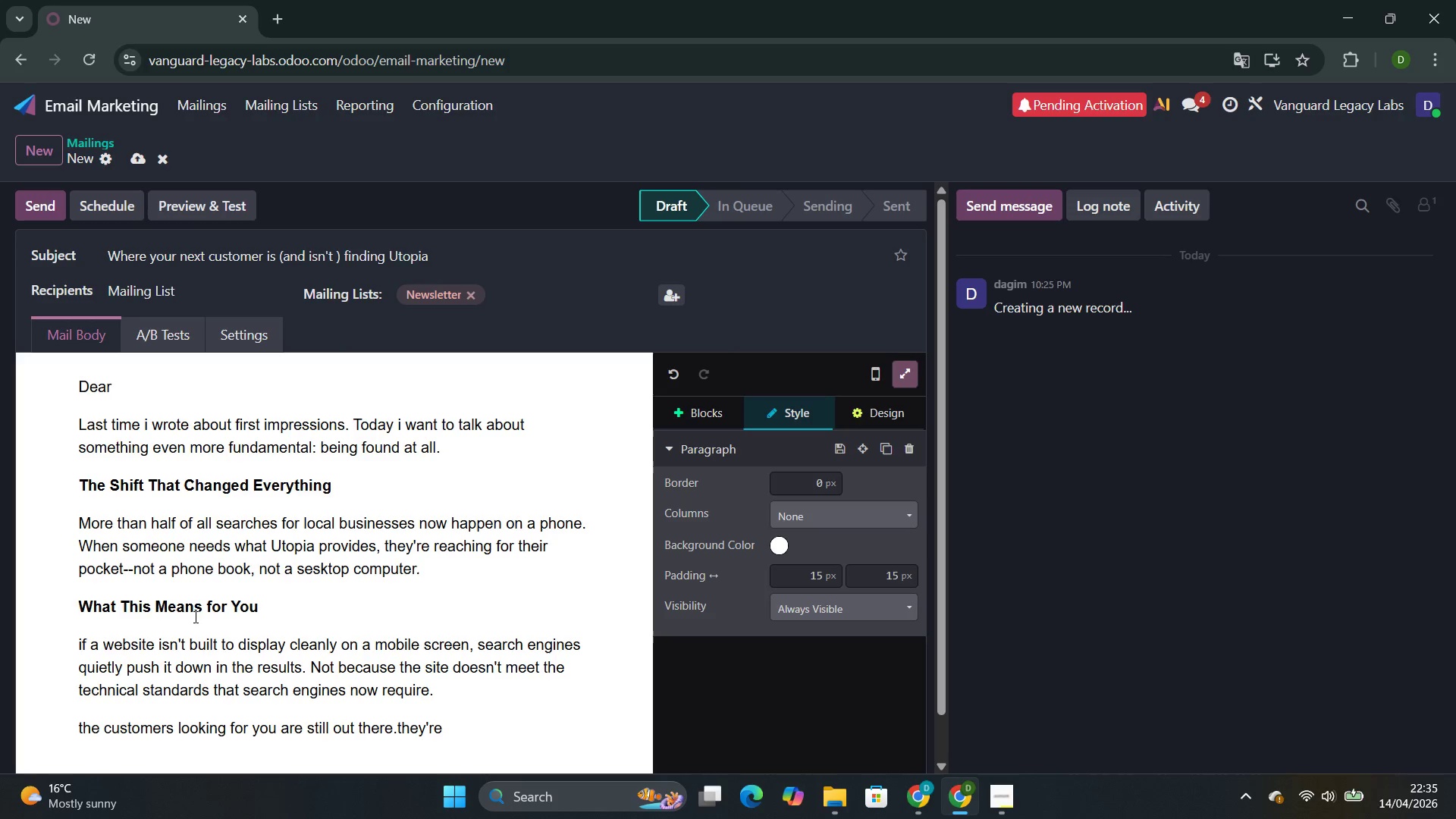 
key(ArrowRight)
 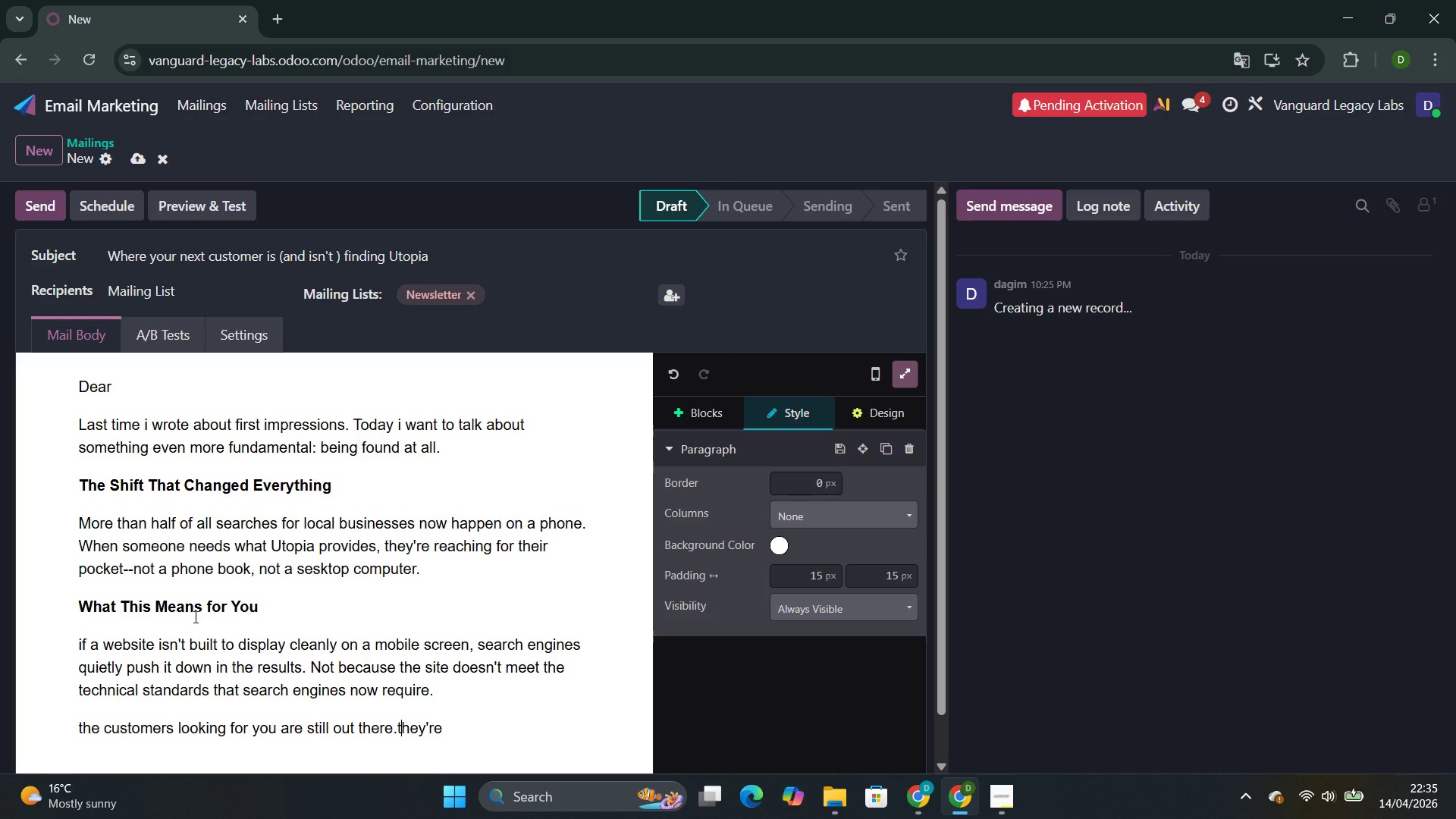 
key(Backspace)
 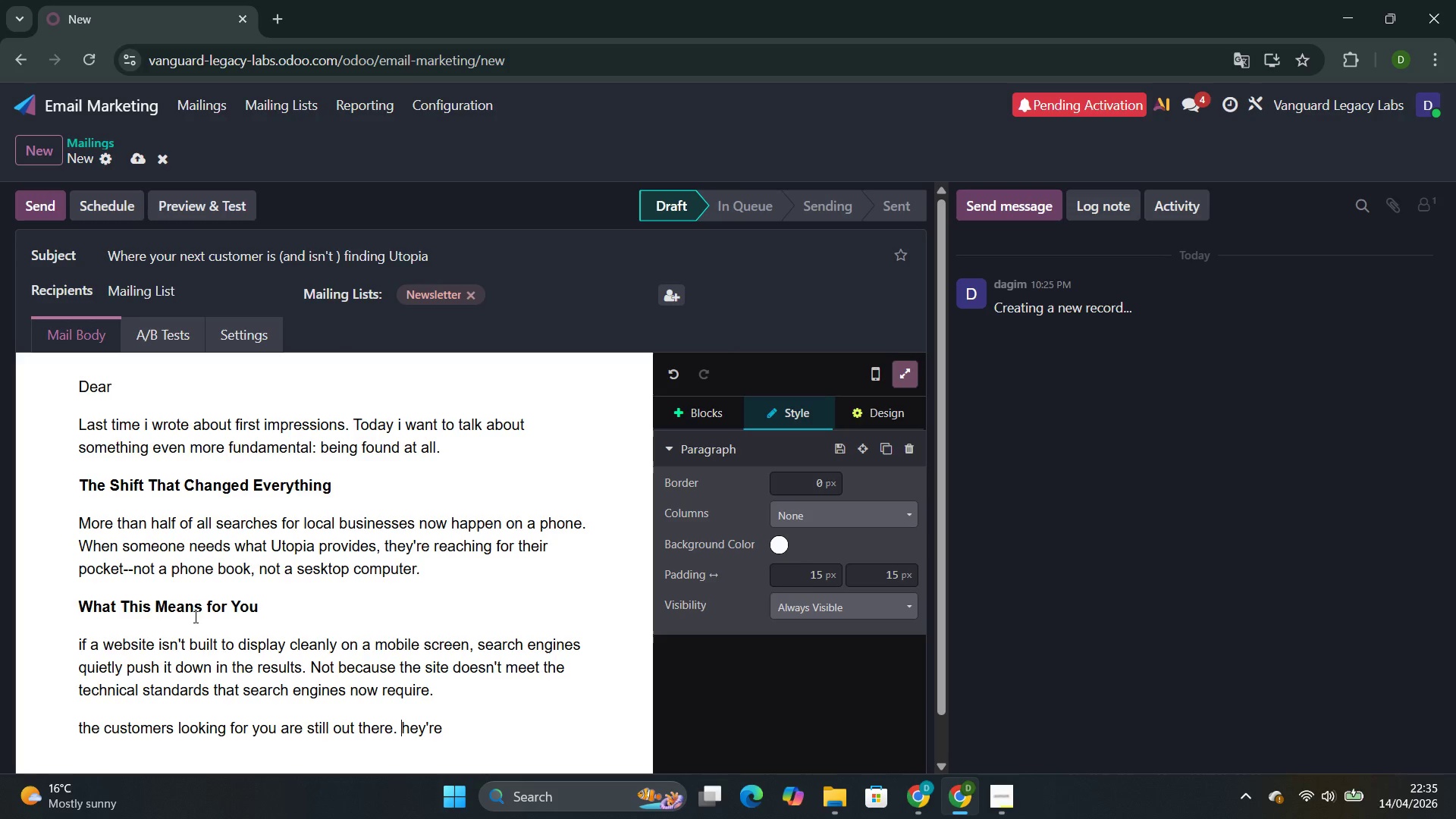 
key(Space)
 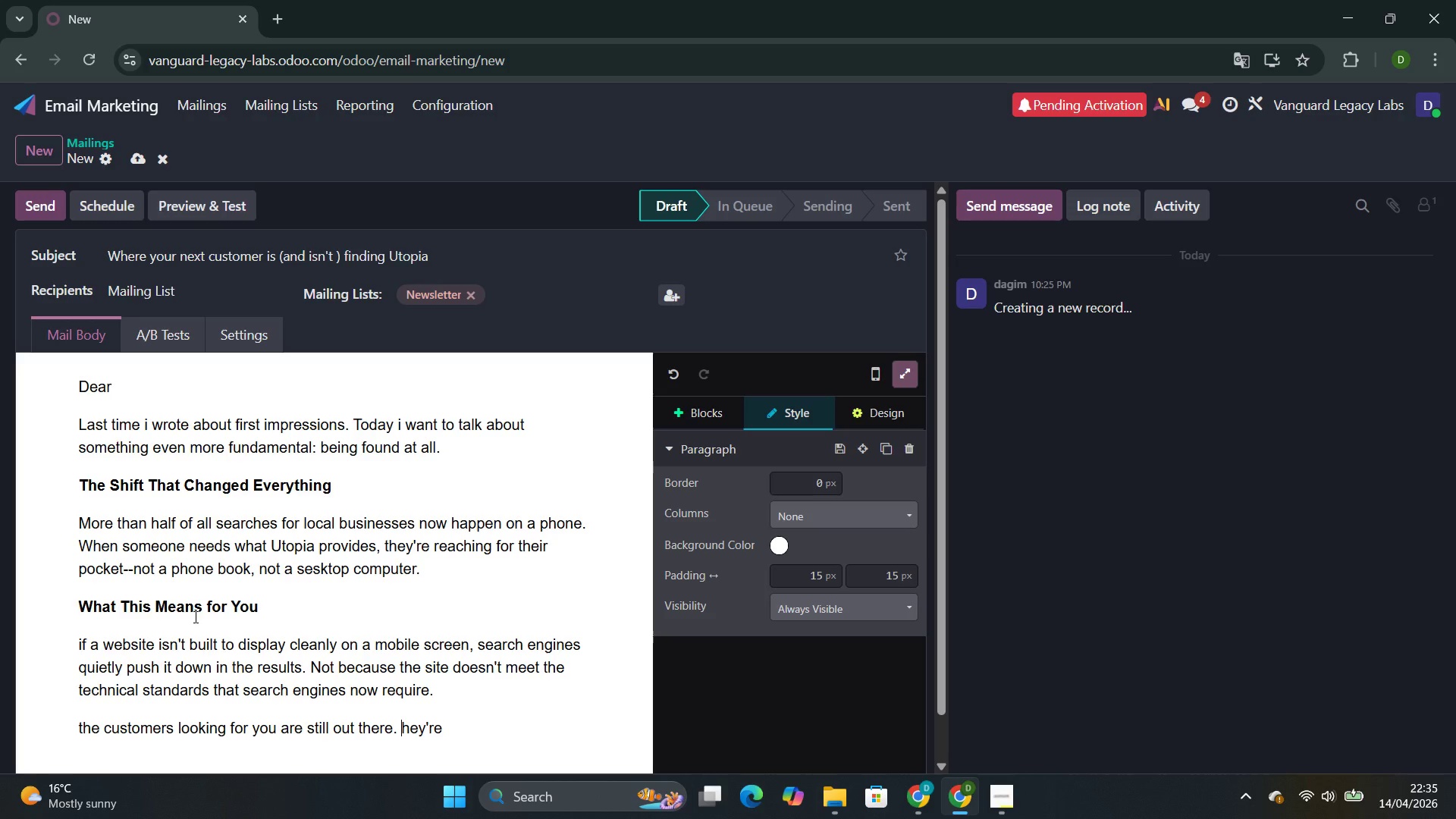 
key(Shift+T)
 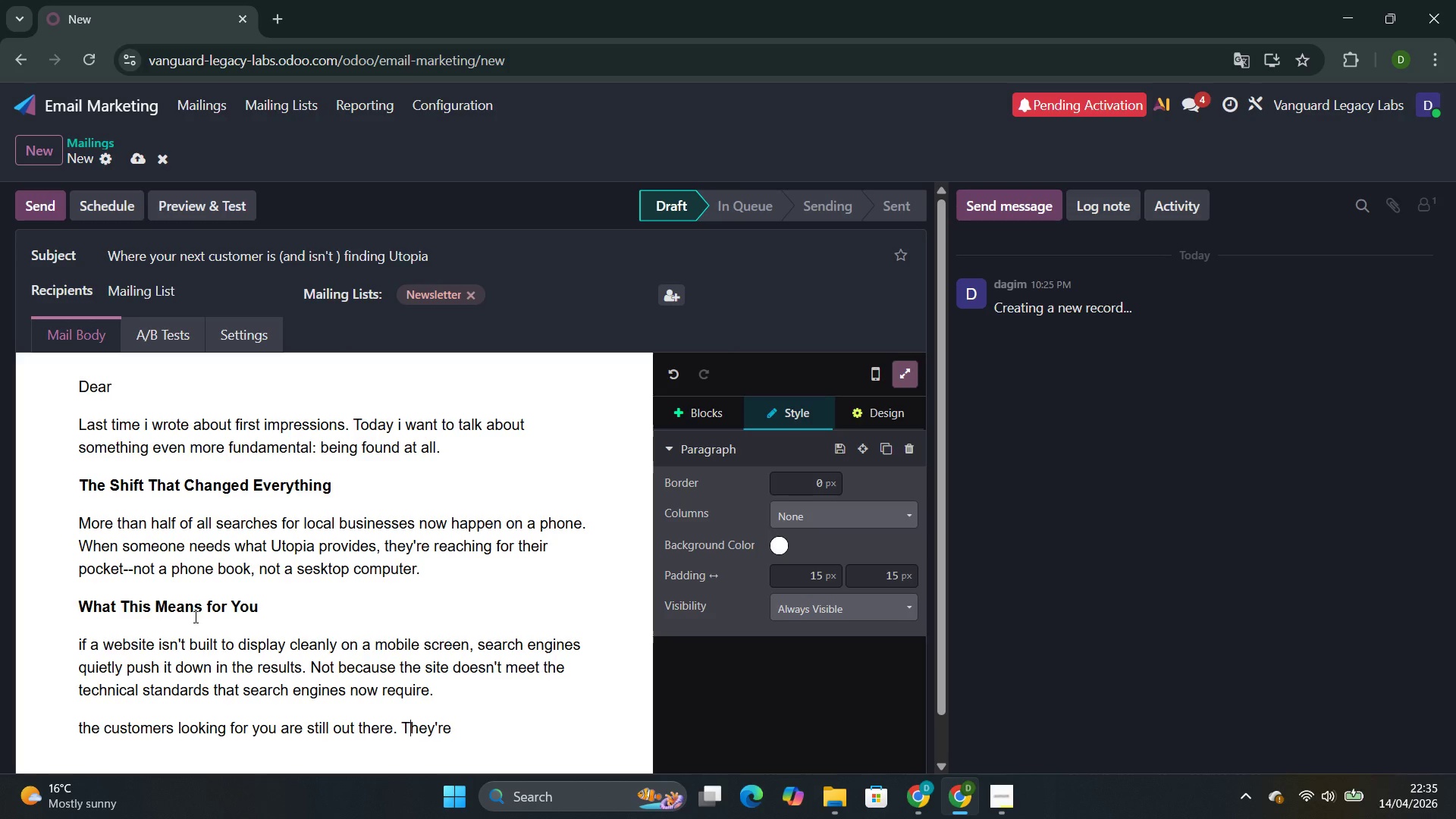 
key(ArrowRight)
 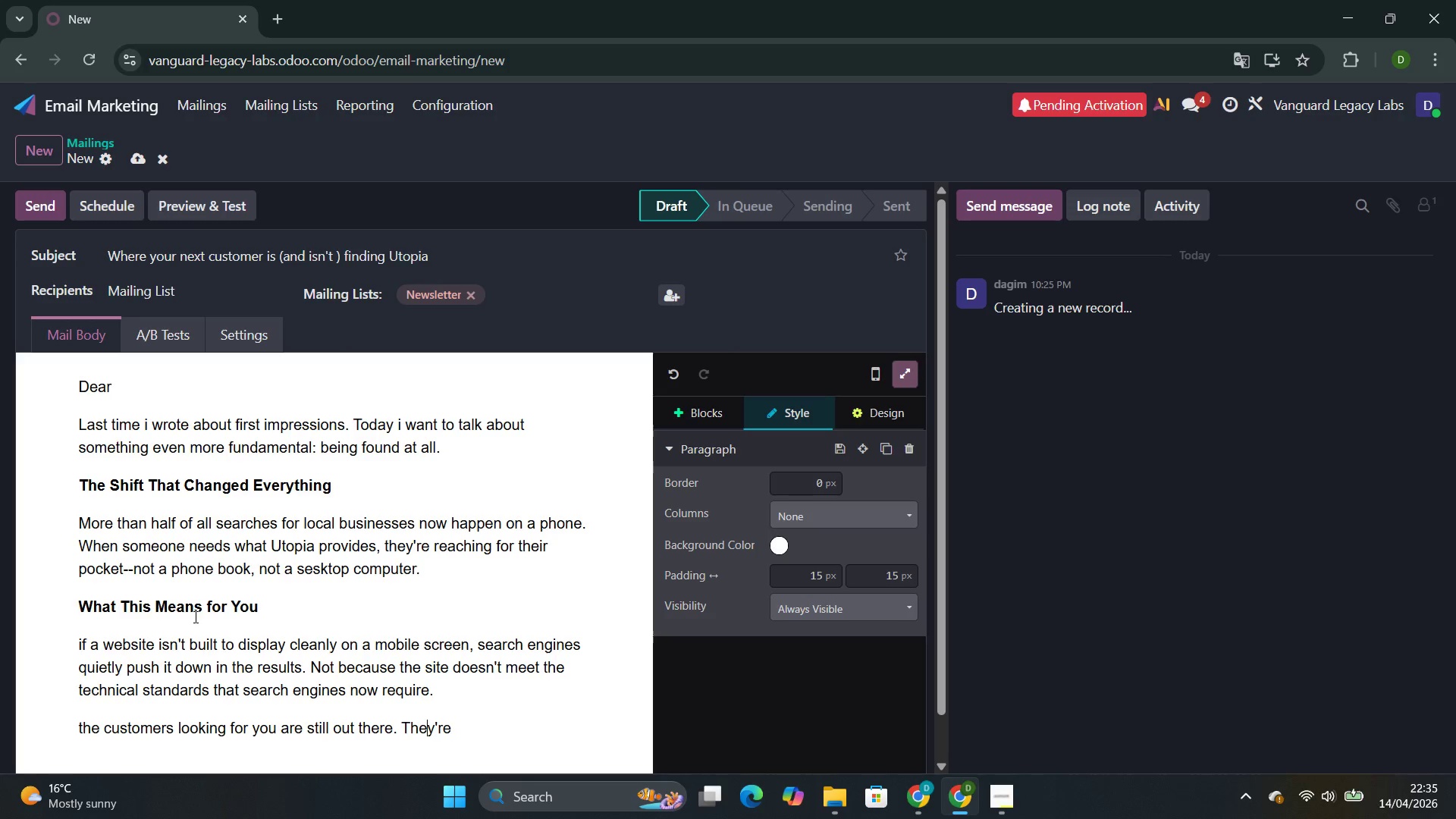 
key(ArrowRight)
 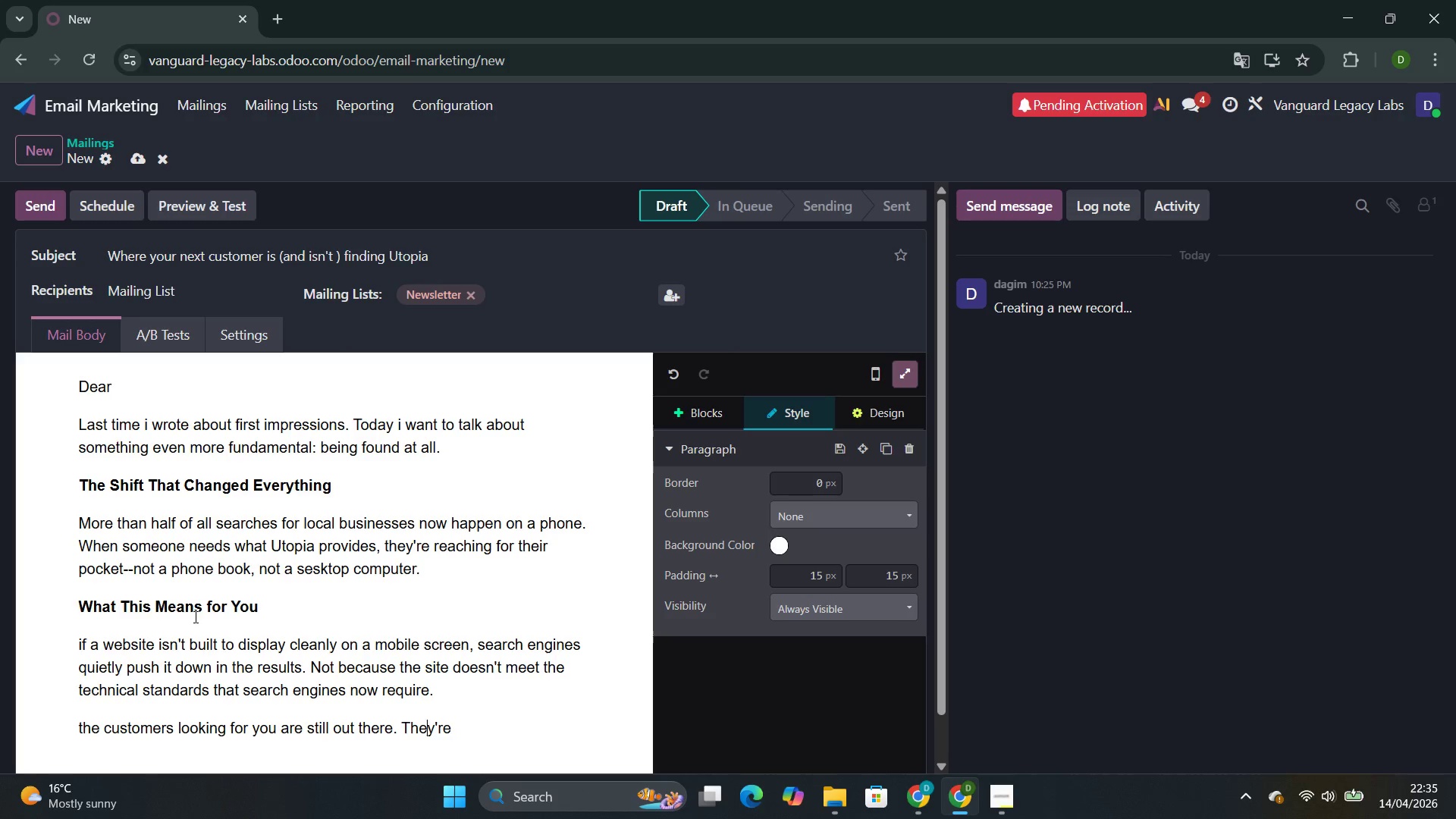 
key(ArrowRight)
 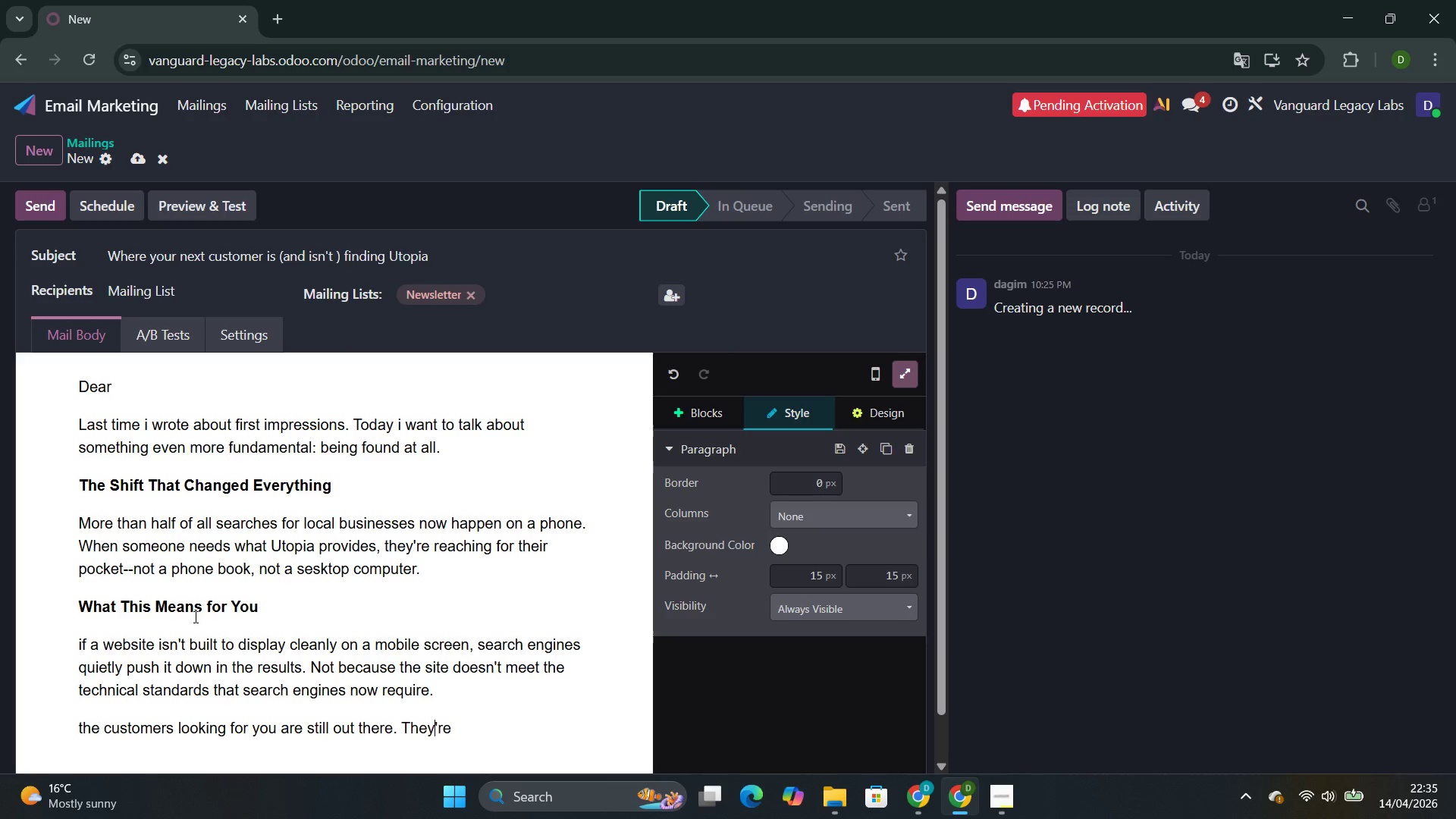 
key(ArrowRight)
 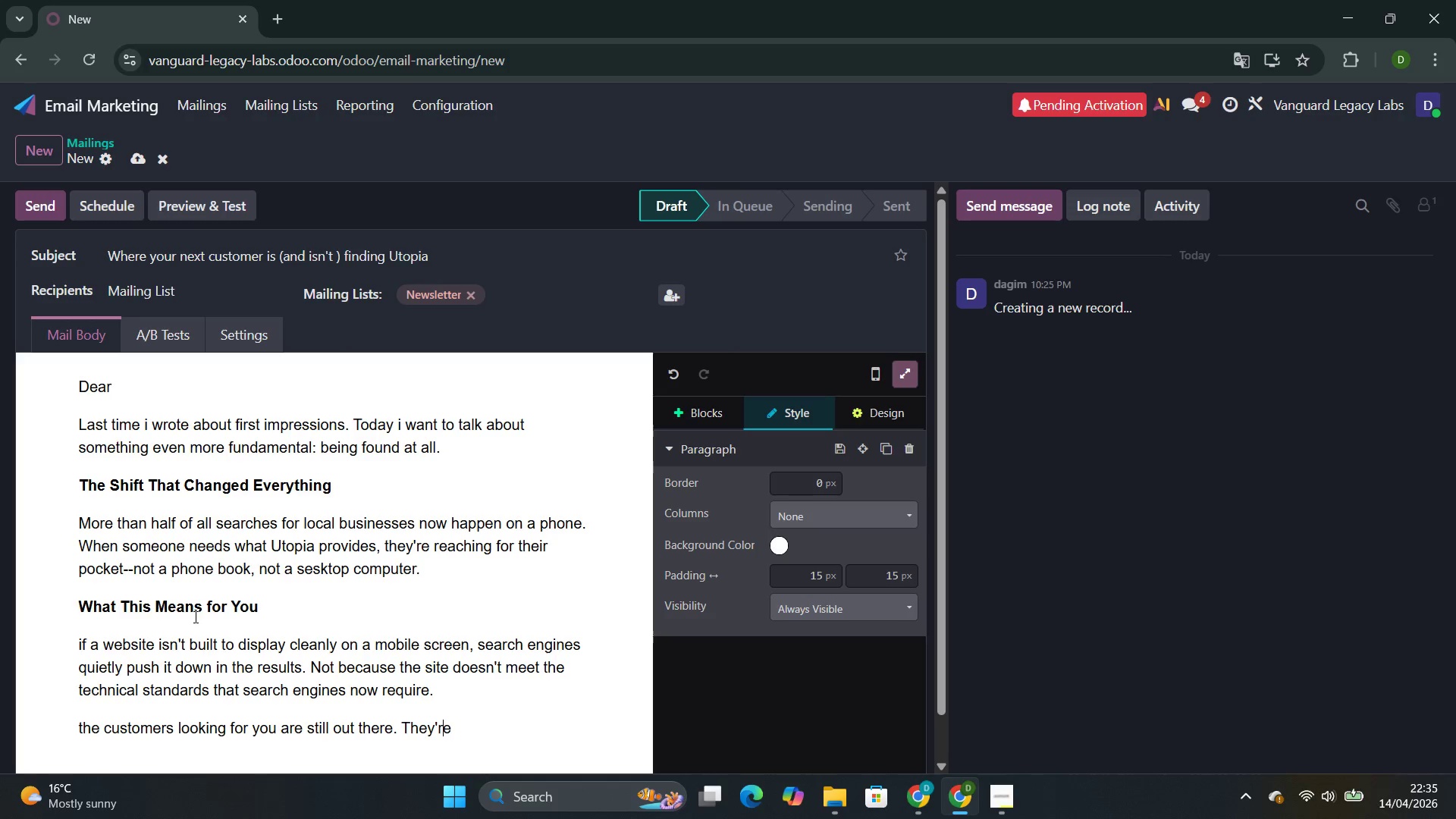 
key(ArrowRight)
 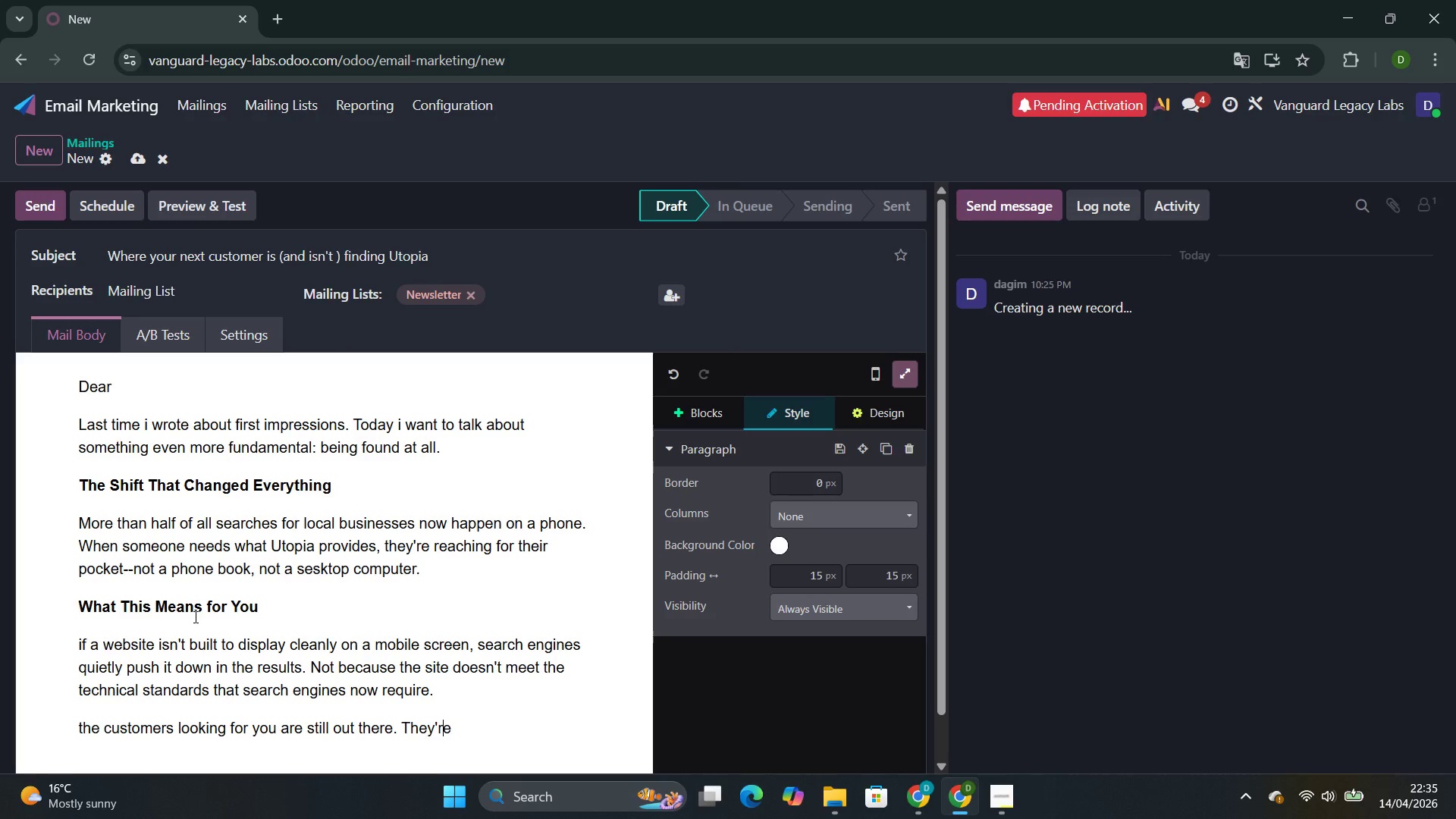 
key(ArrowRight)
 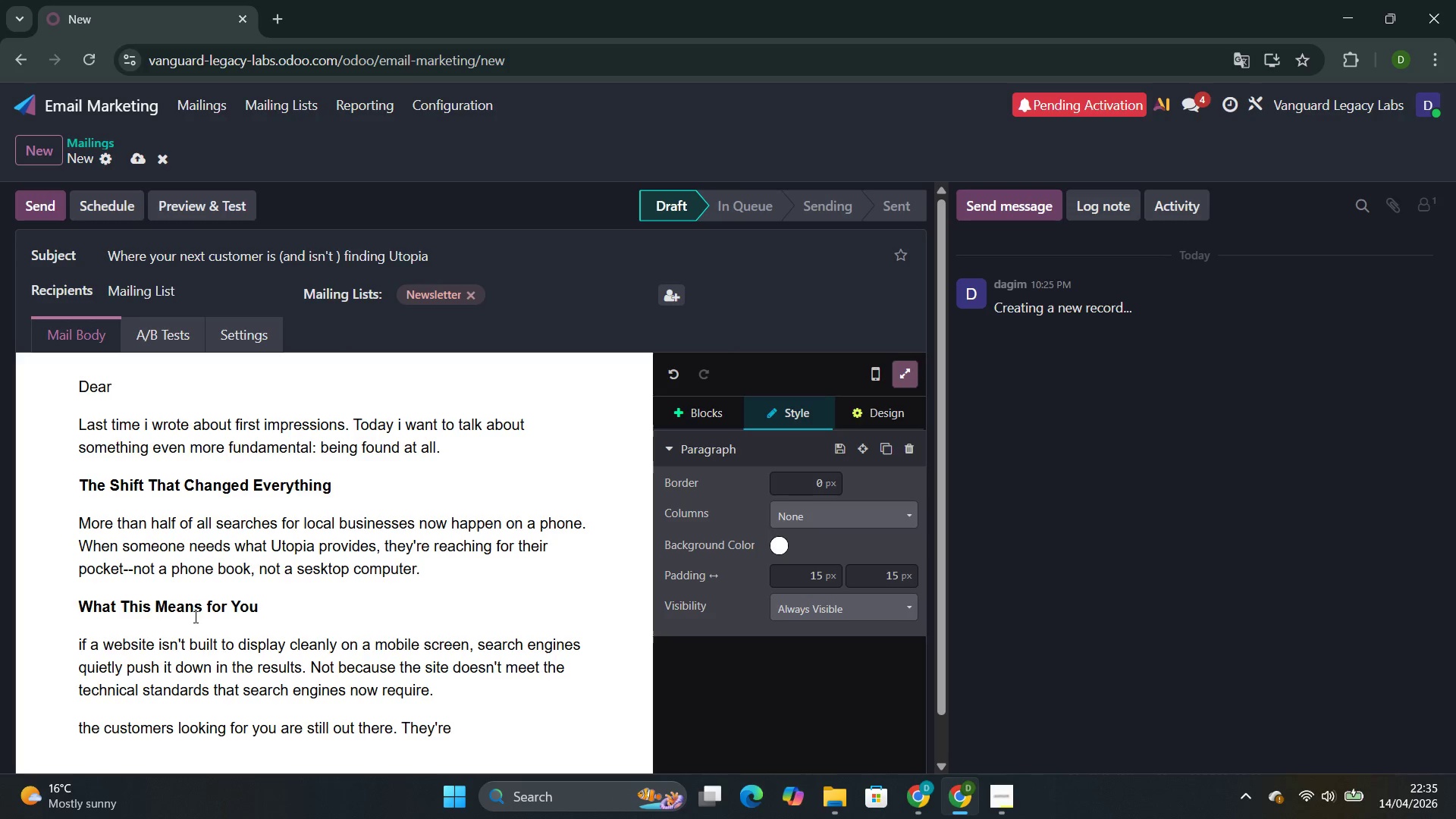 
type( just finding someone else first-)
 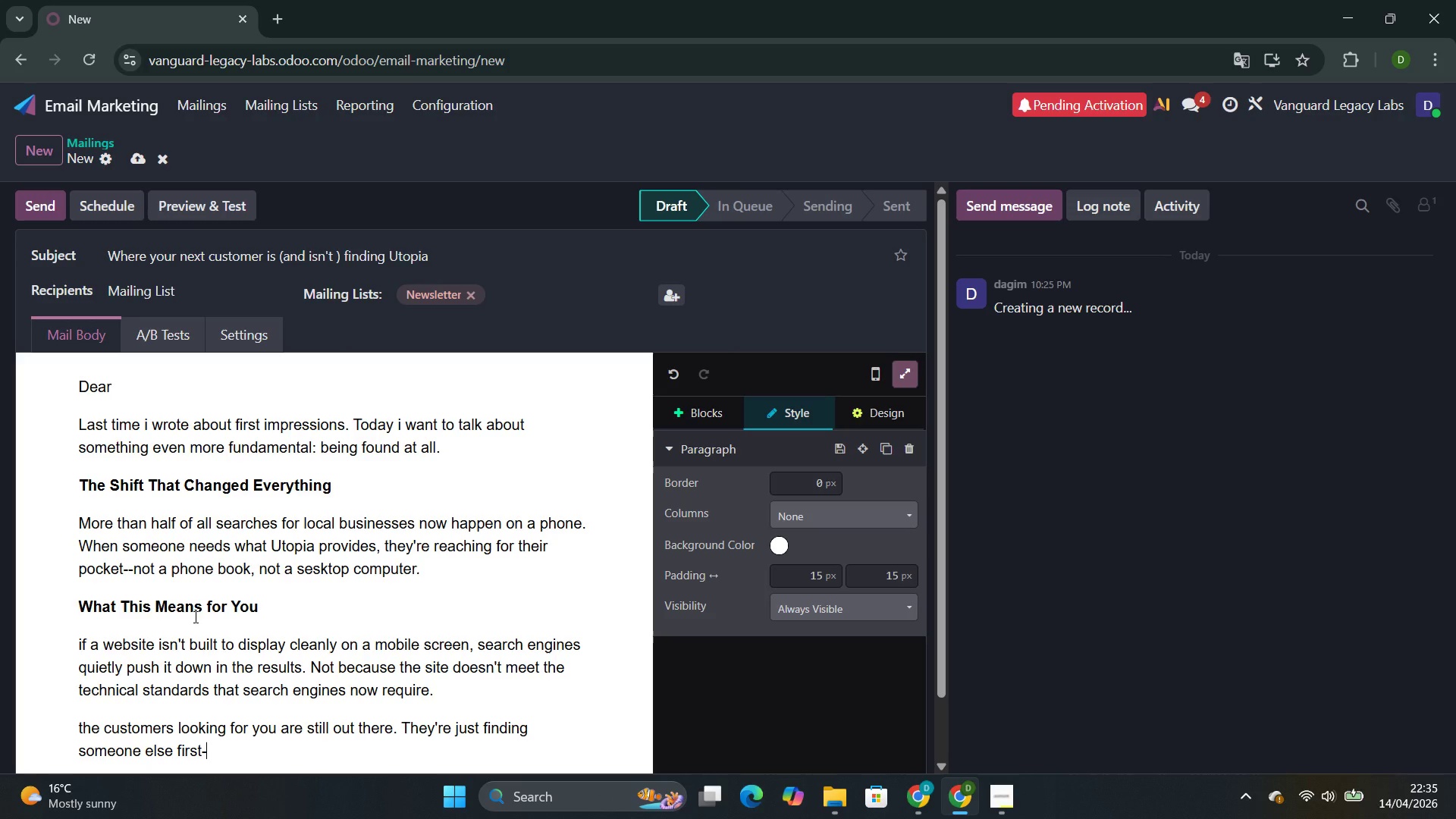 
type(aomeone whoae )
key(Backspace)
key(Backspace)
key(Backspace)
type(se website load quickly, displays properly on as)
key(Backspace)
type( phone and signals '')
 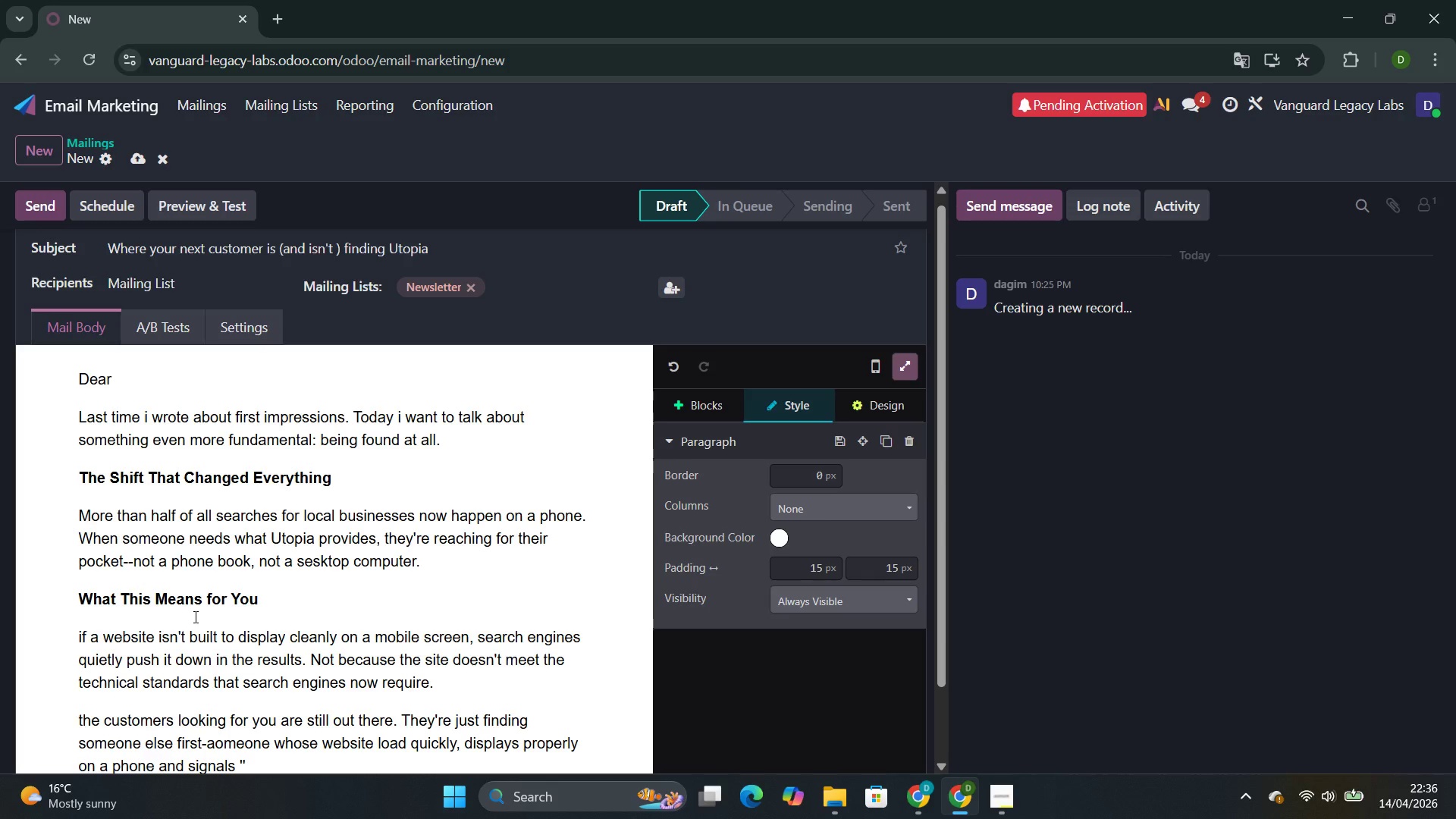 
key(ArrowLeft)
 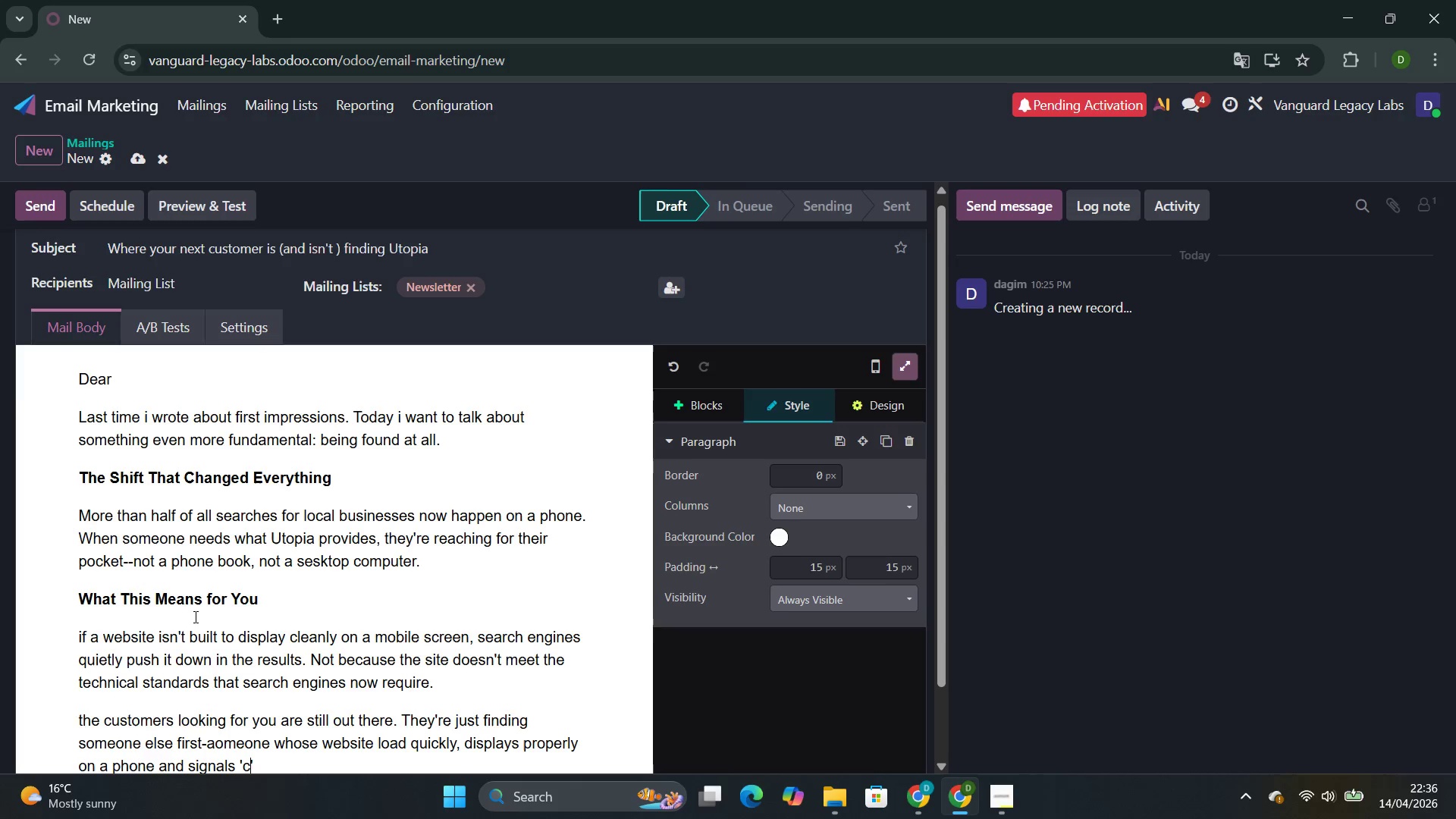 
type(cut)
key(Backspace)
type(rrent)
 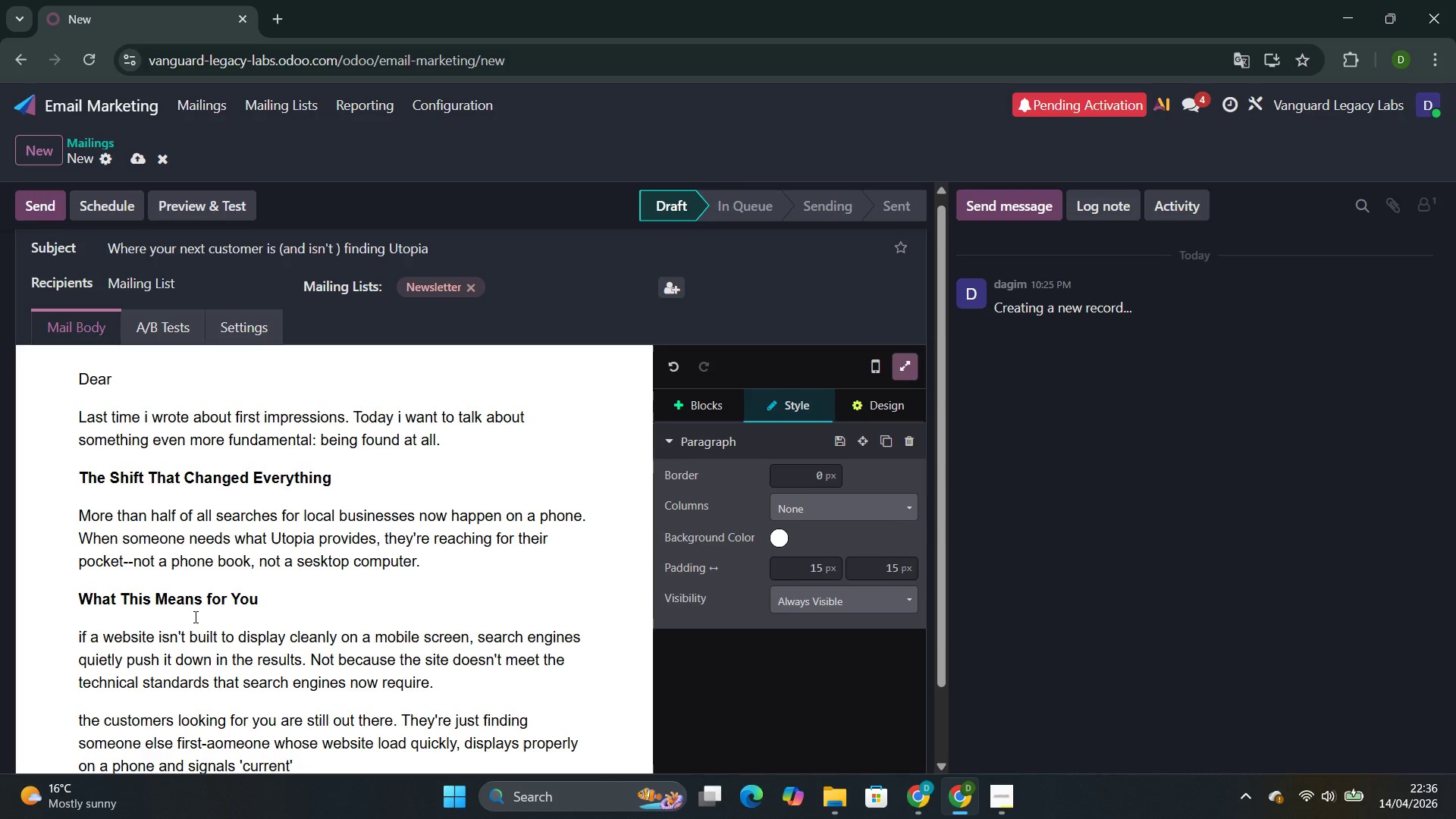 
key(ArrowRight)
 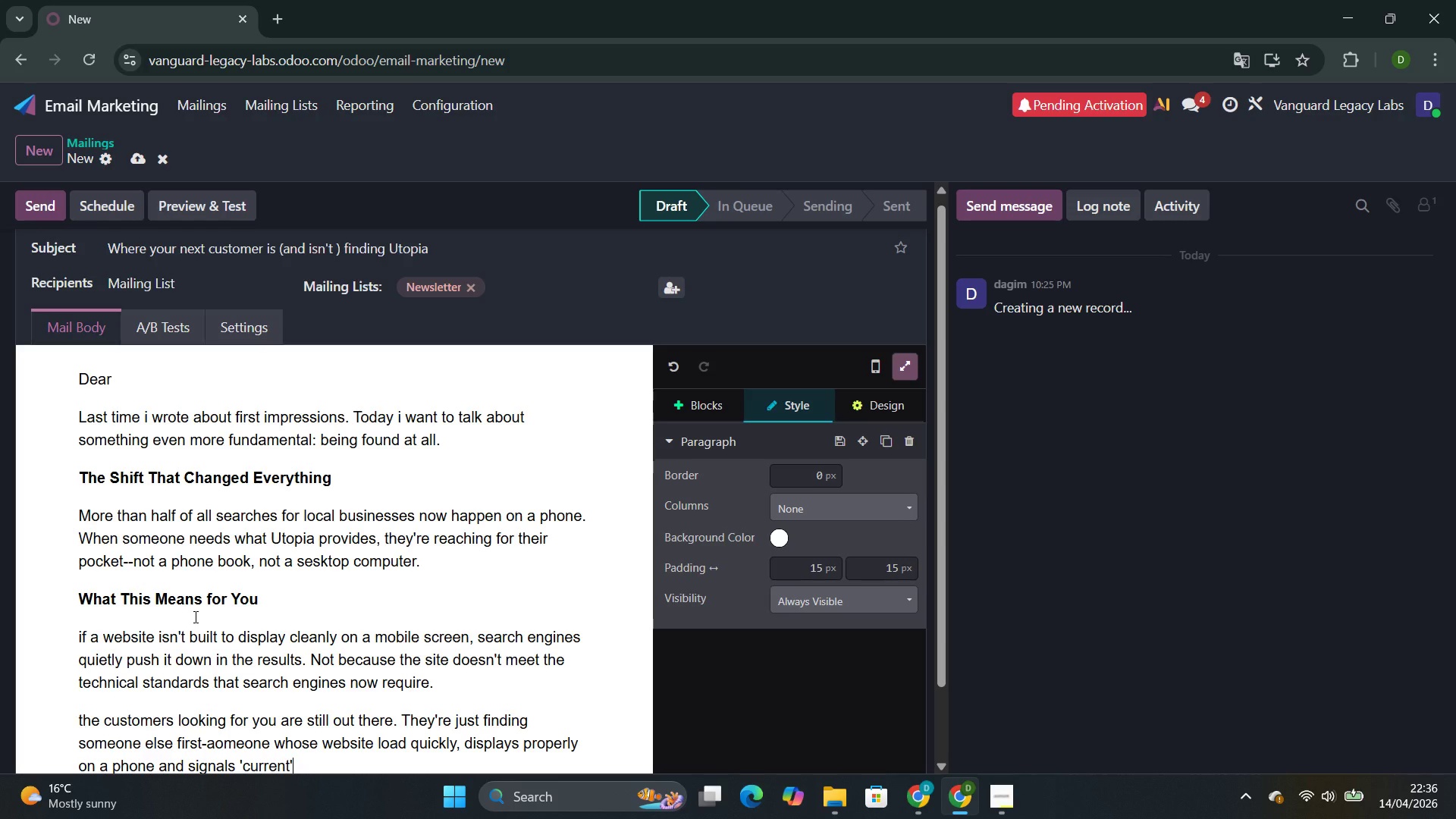 
type( ta)
key(Backspace)
key(Backspace)
type(rather than)
 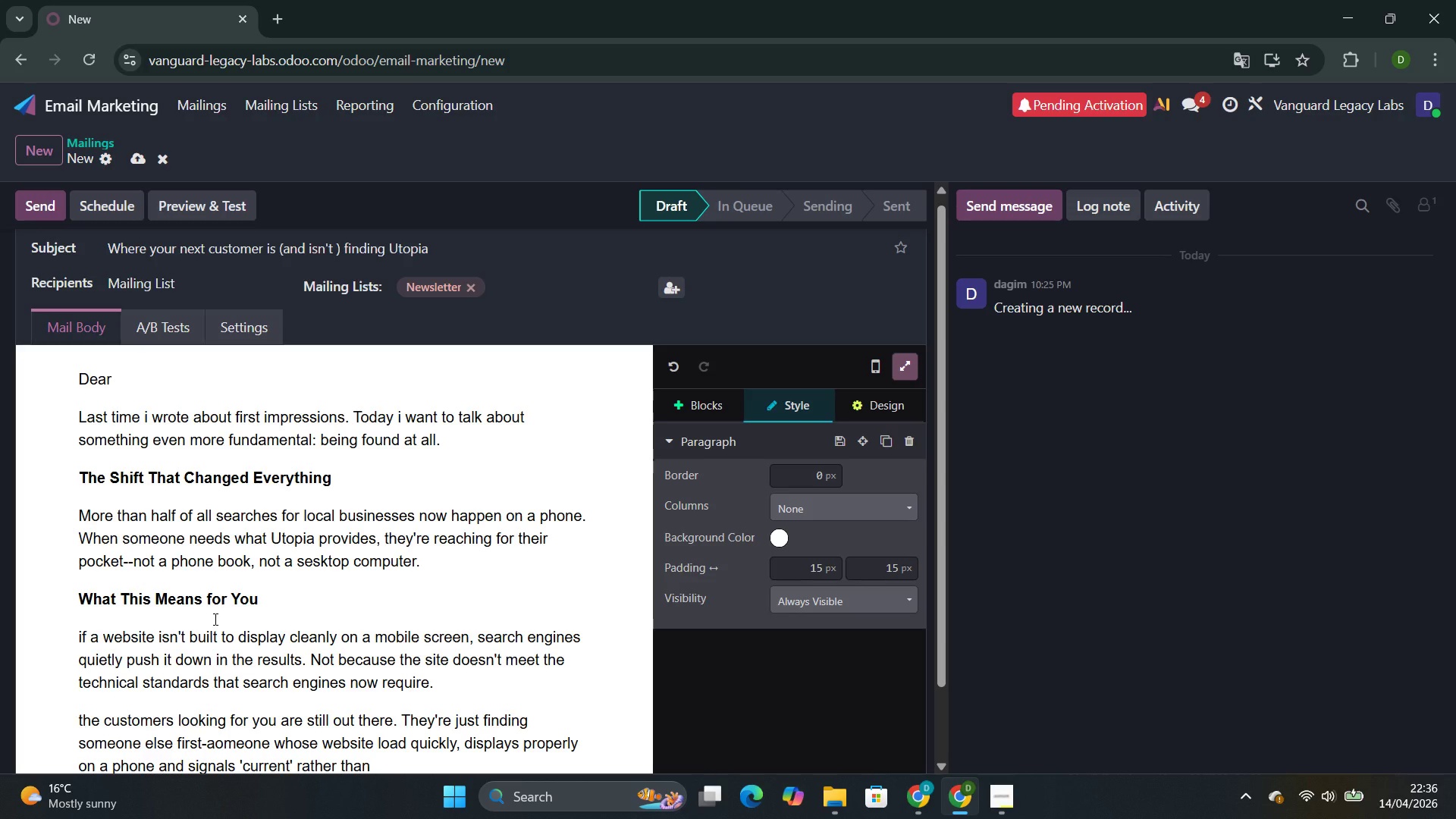 
key(Space)
 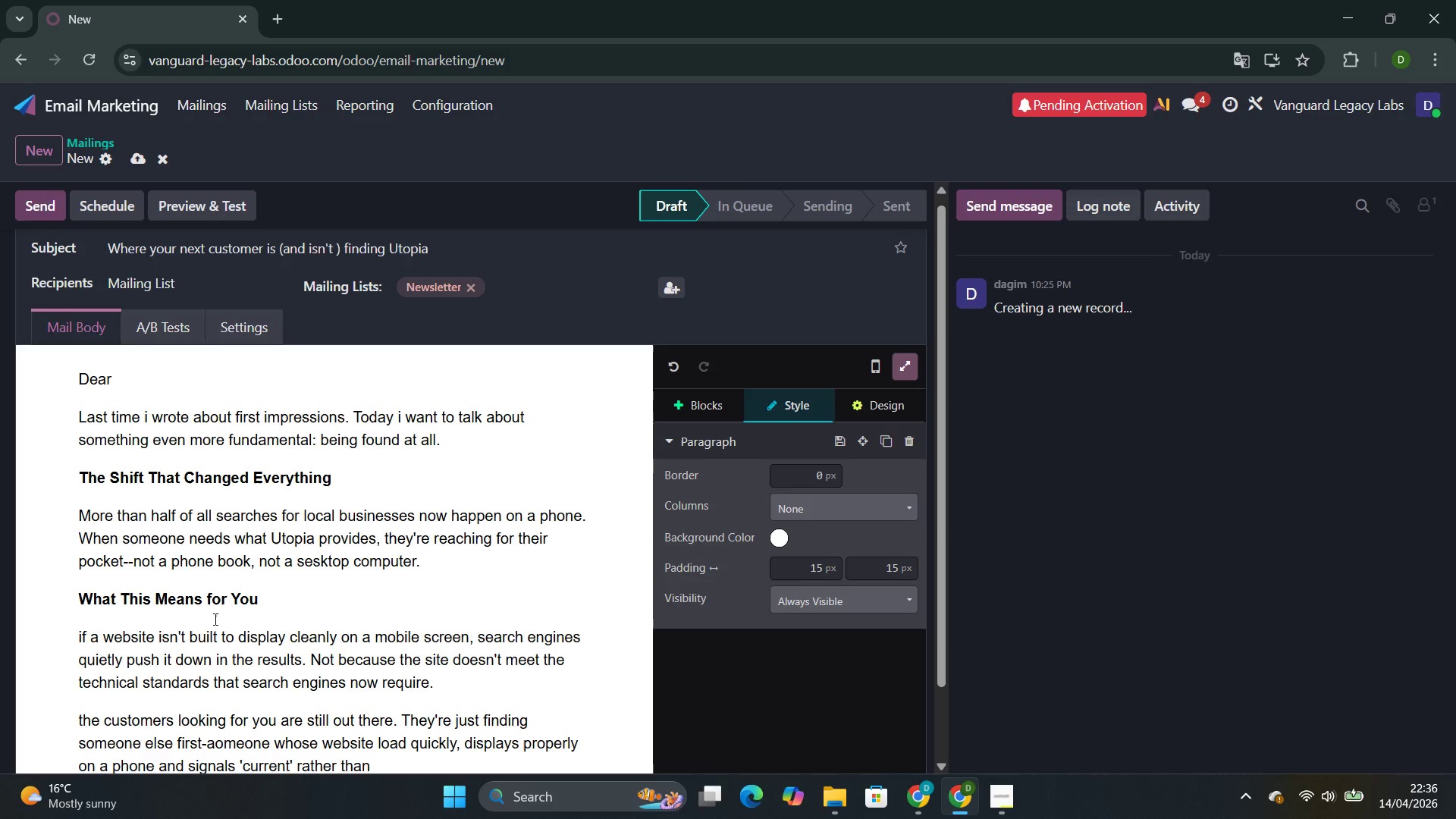 
key(Quote)
 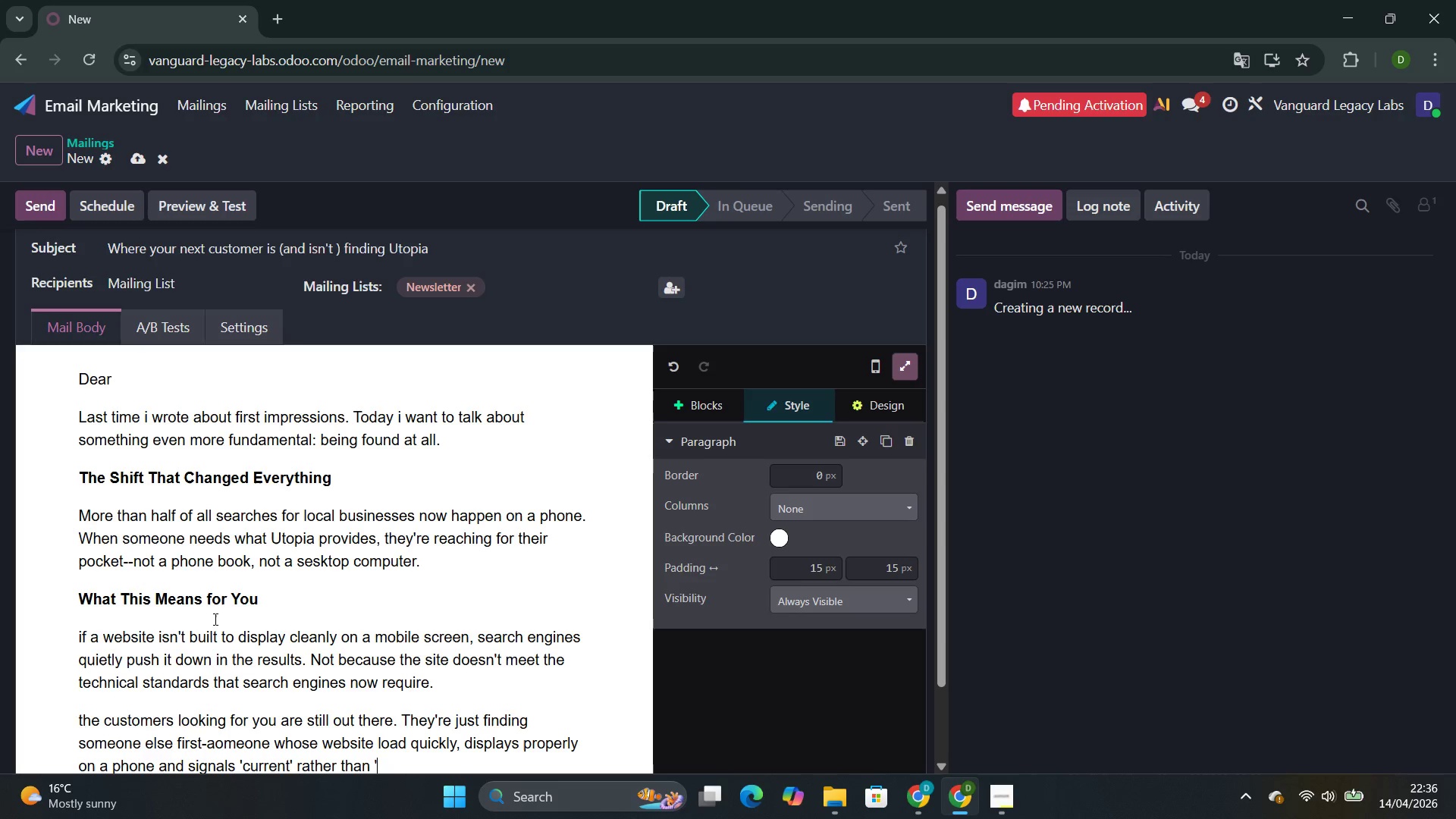 
key(Quote)
 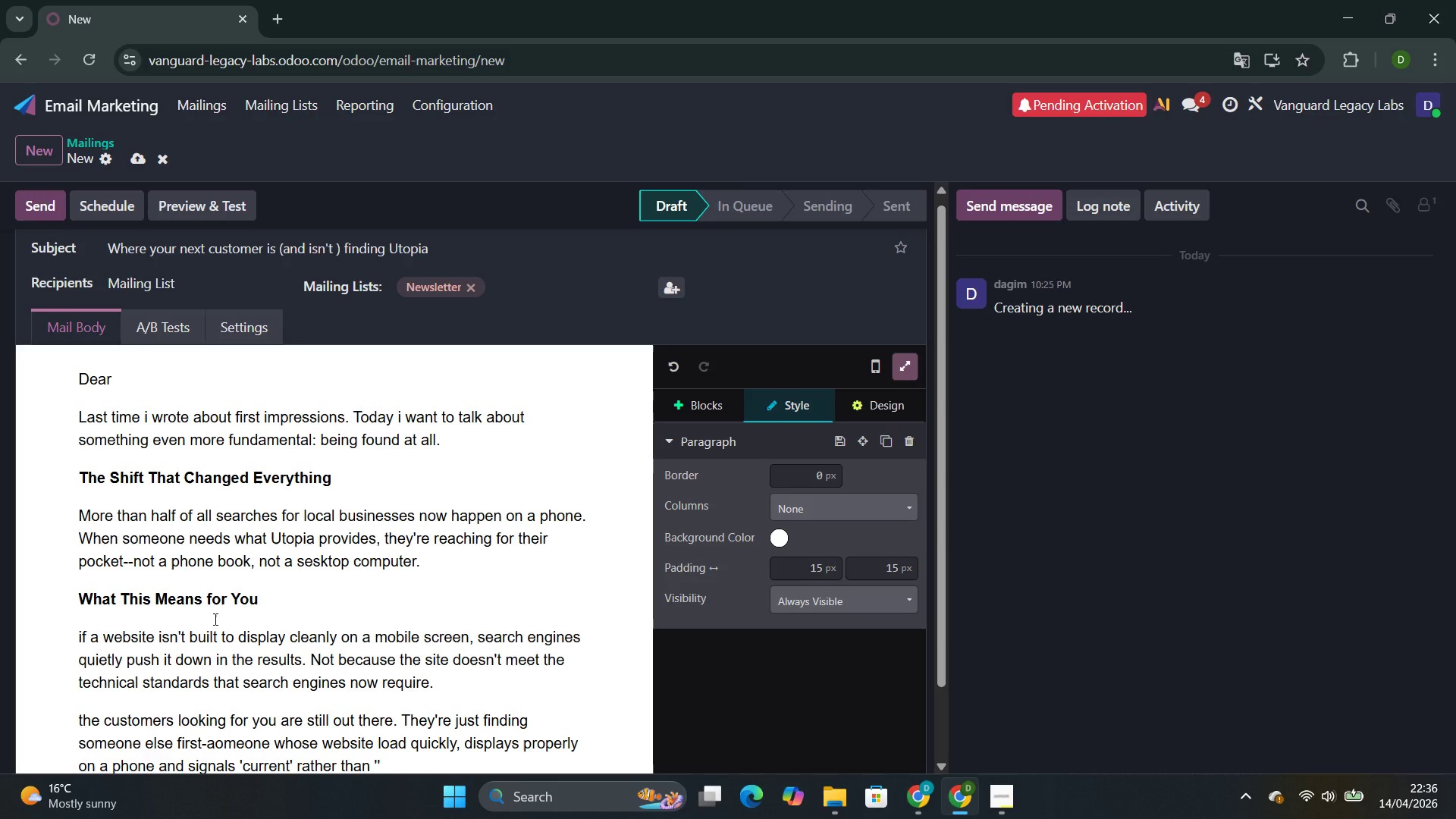 
key(ArrowLeft)
 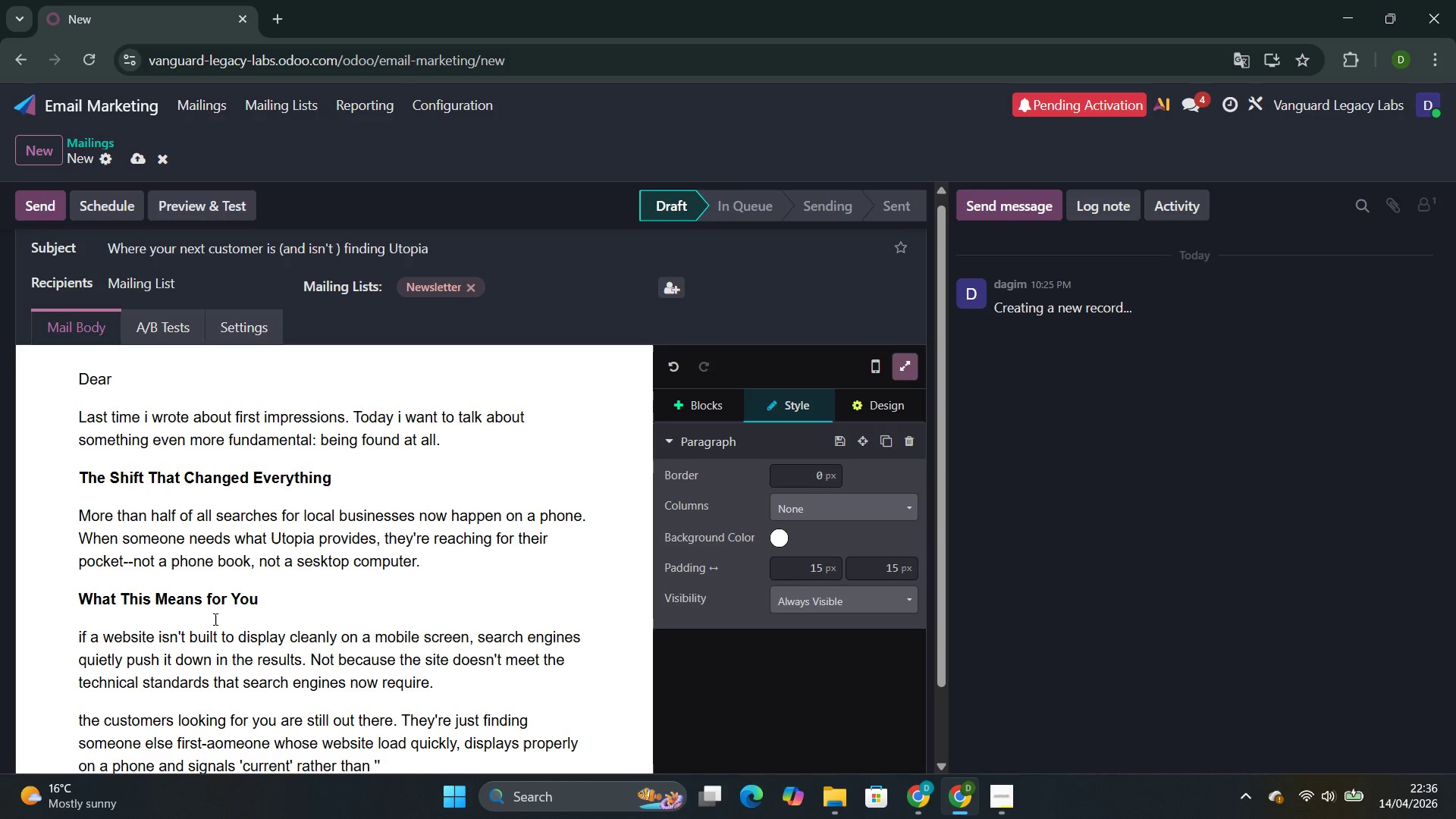 
type(archib)
key(Backspace)
type(ved )
key(Backspace)
 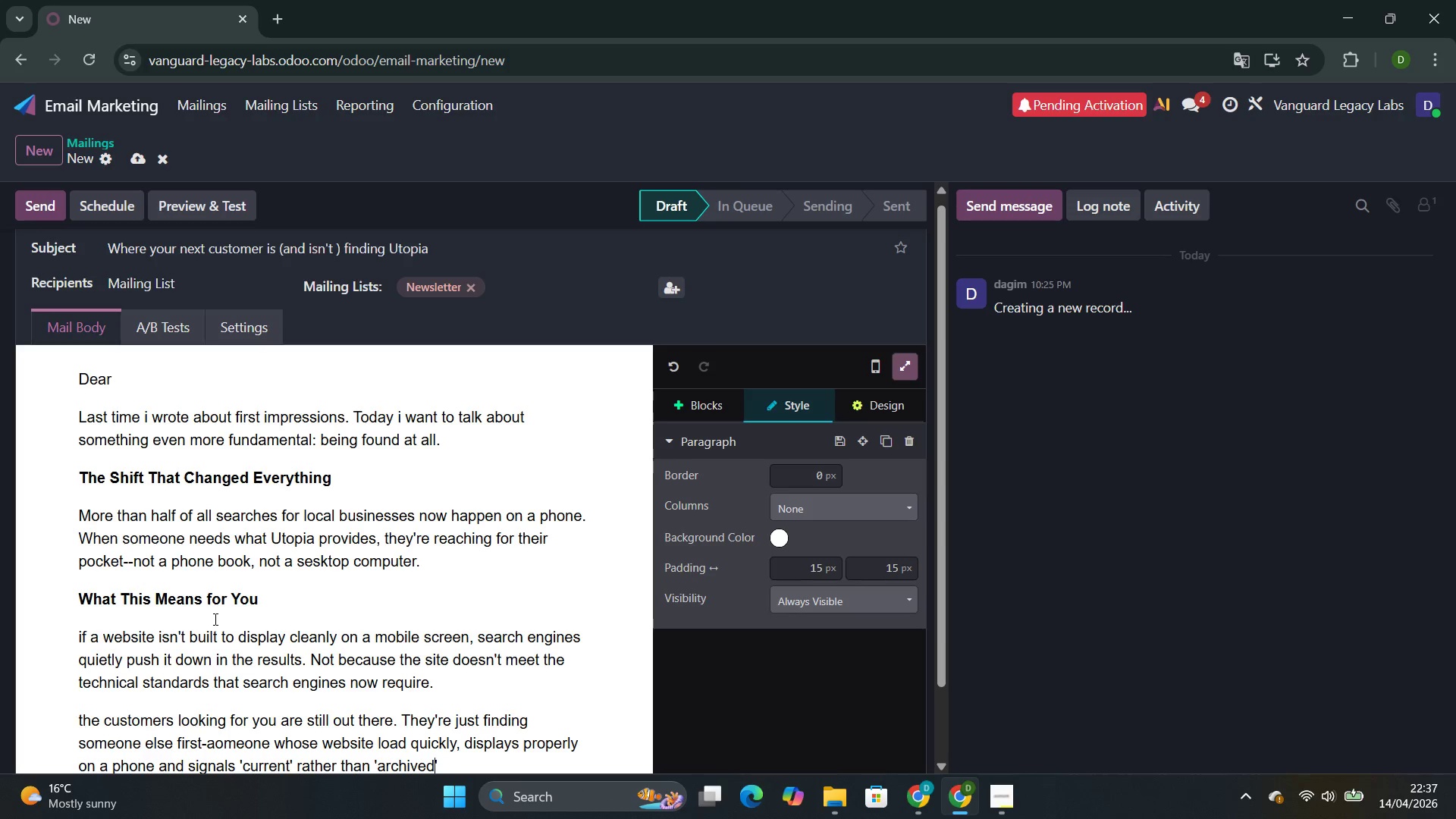 
key(ArrowRight)
 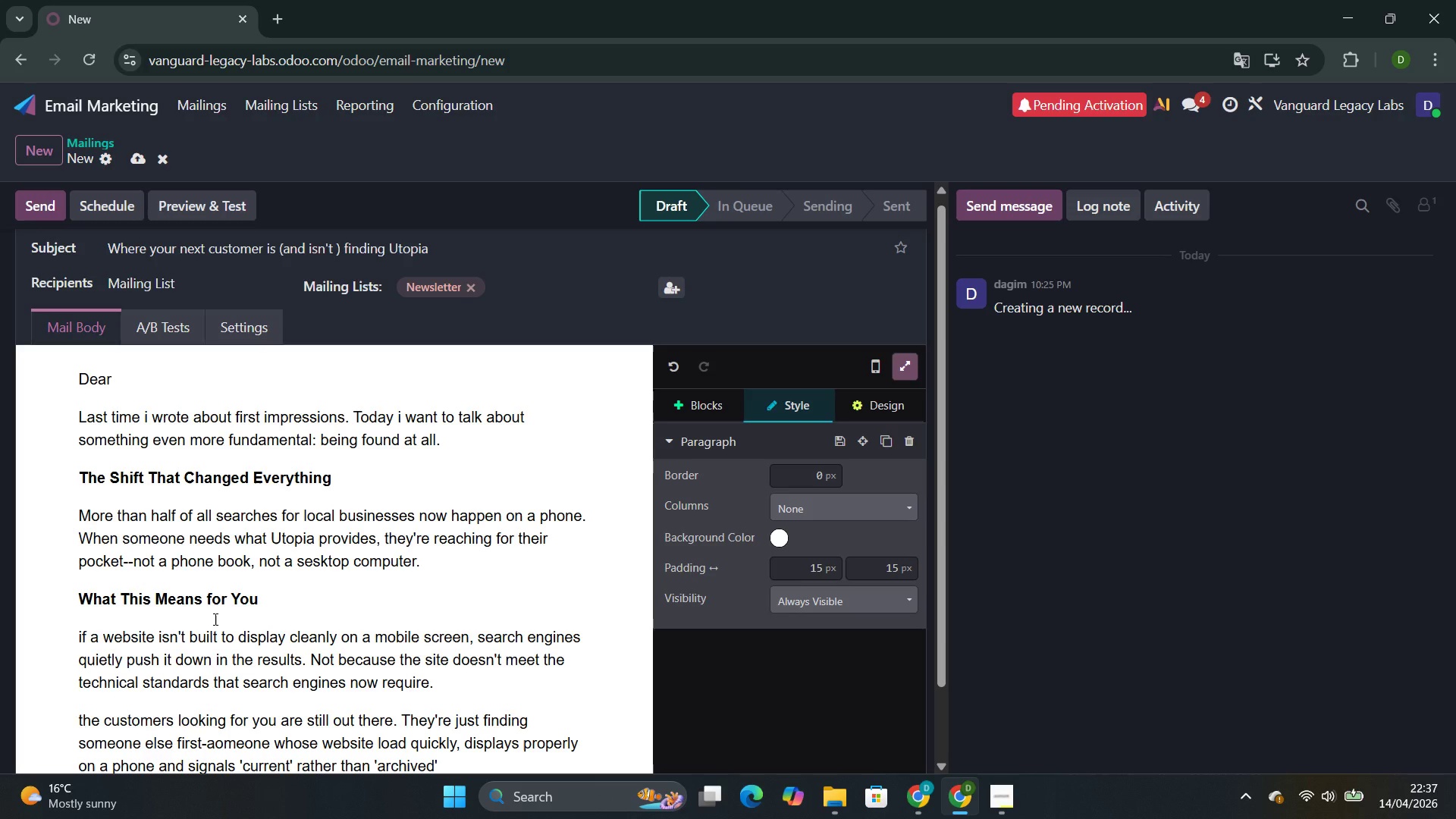 
key(Period)
 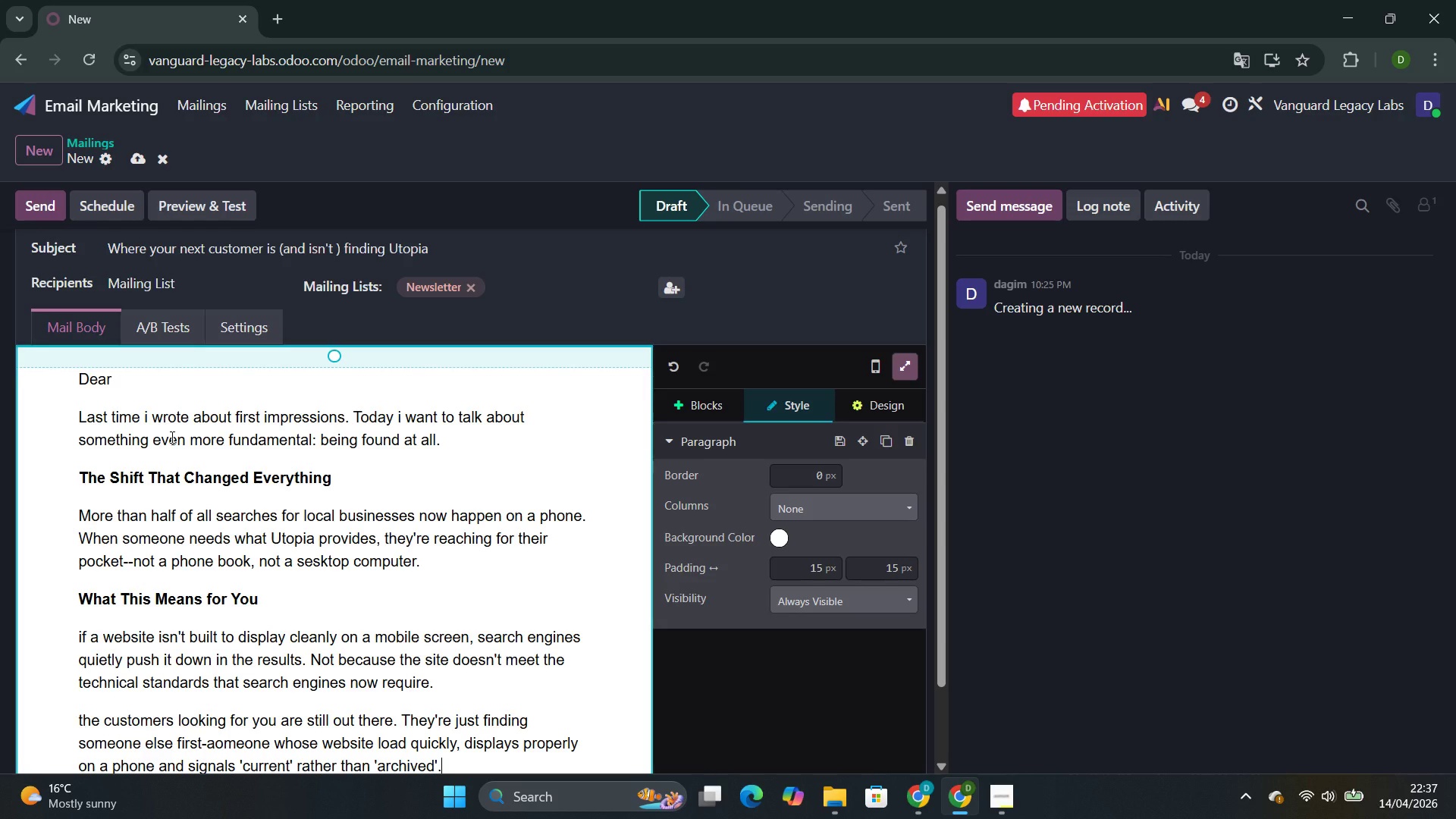 
wait(8.44)
 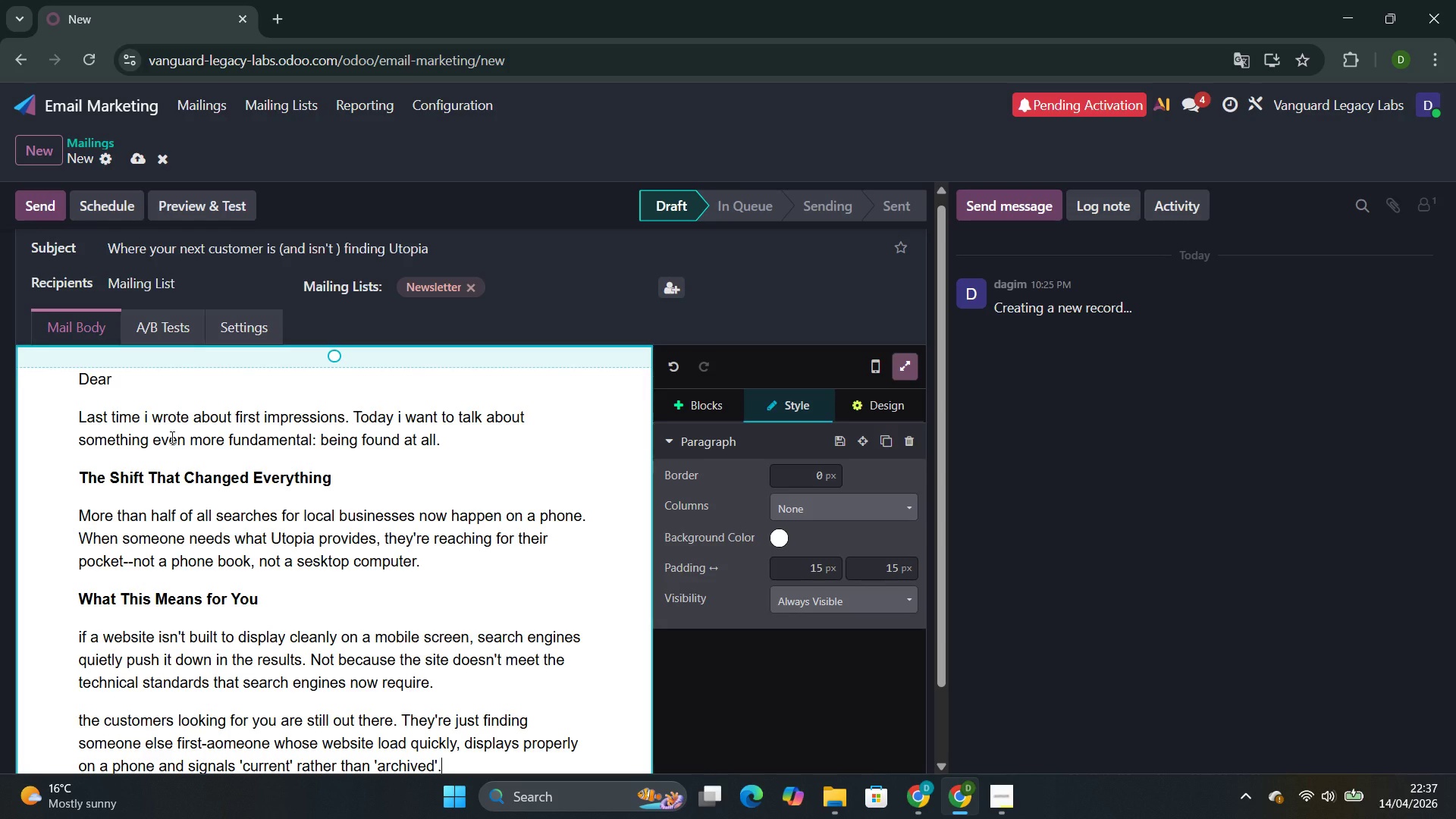 
left_click([959, 708])